 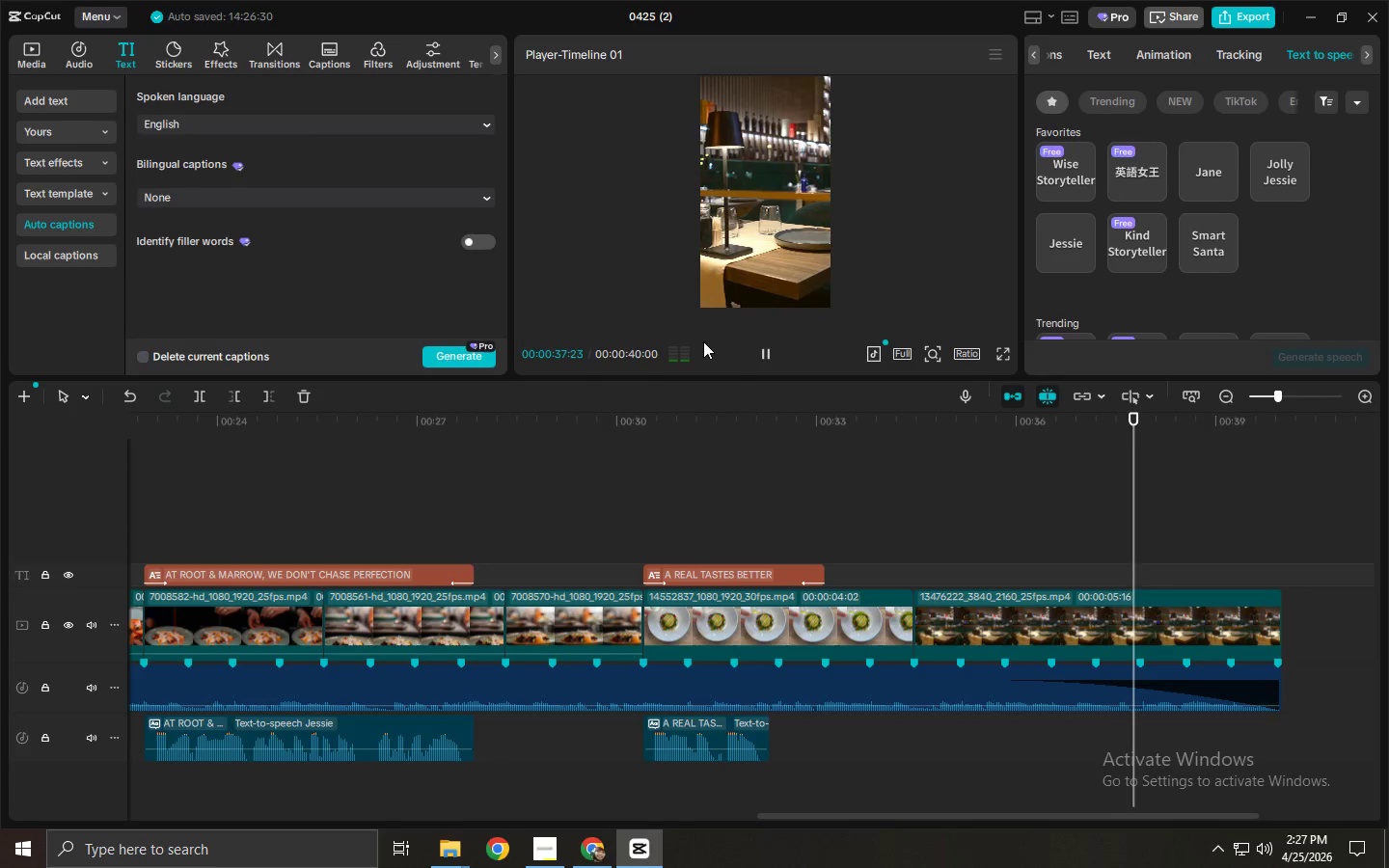 
key(Space)
 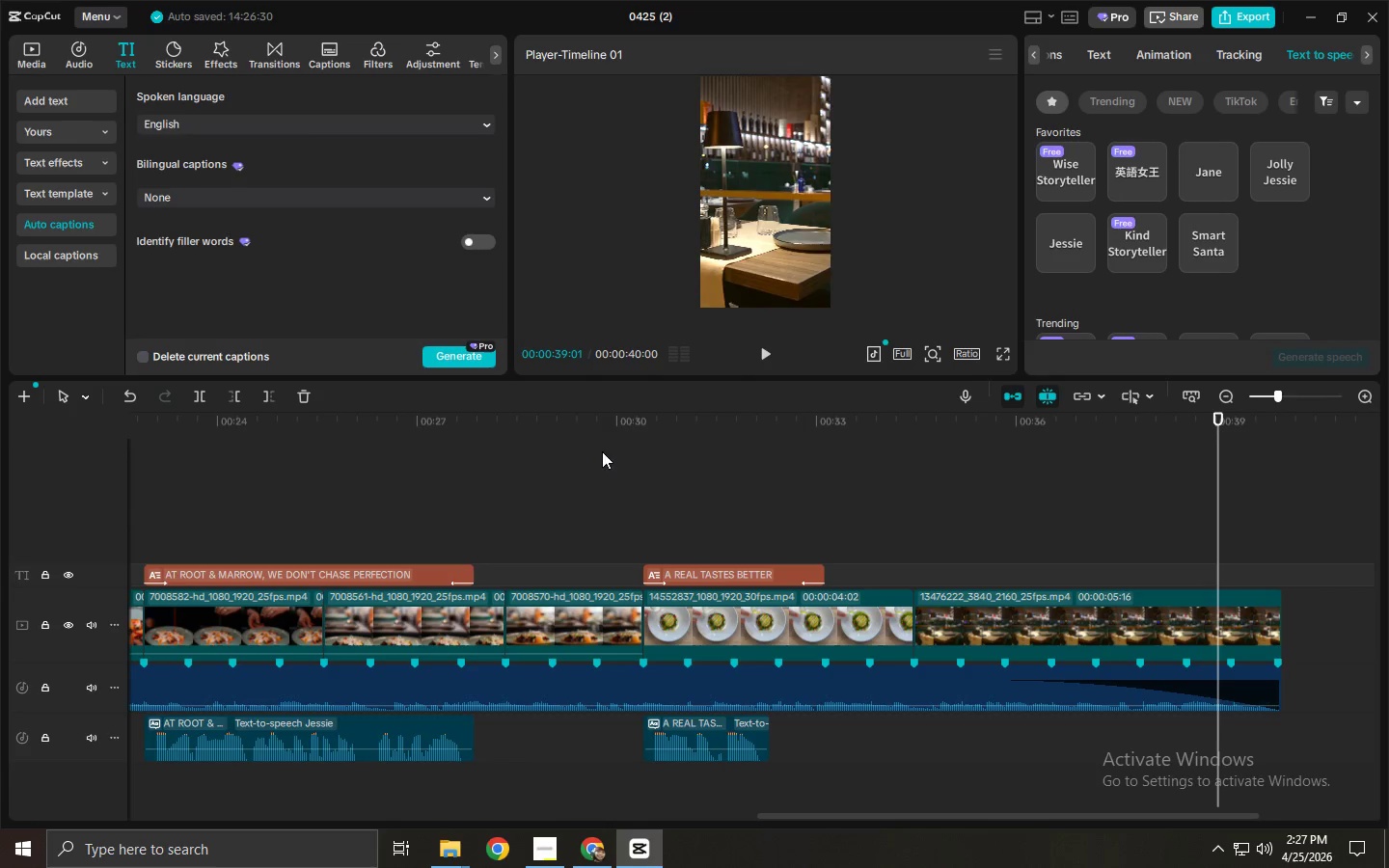 
key(Space)
 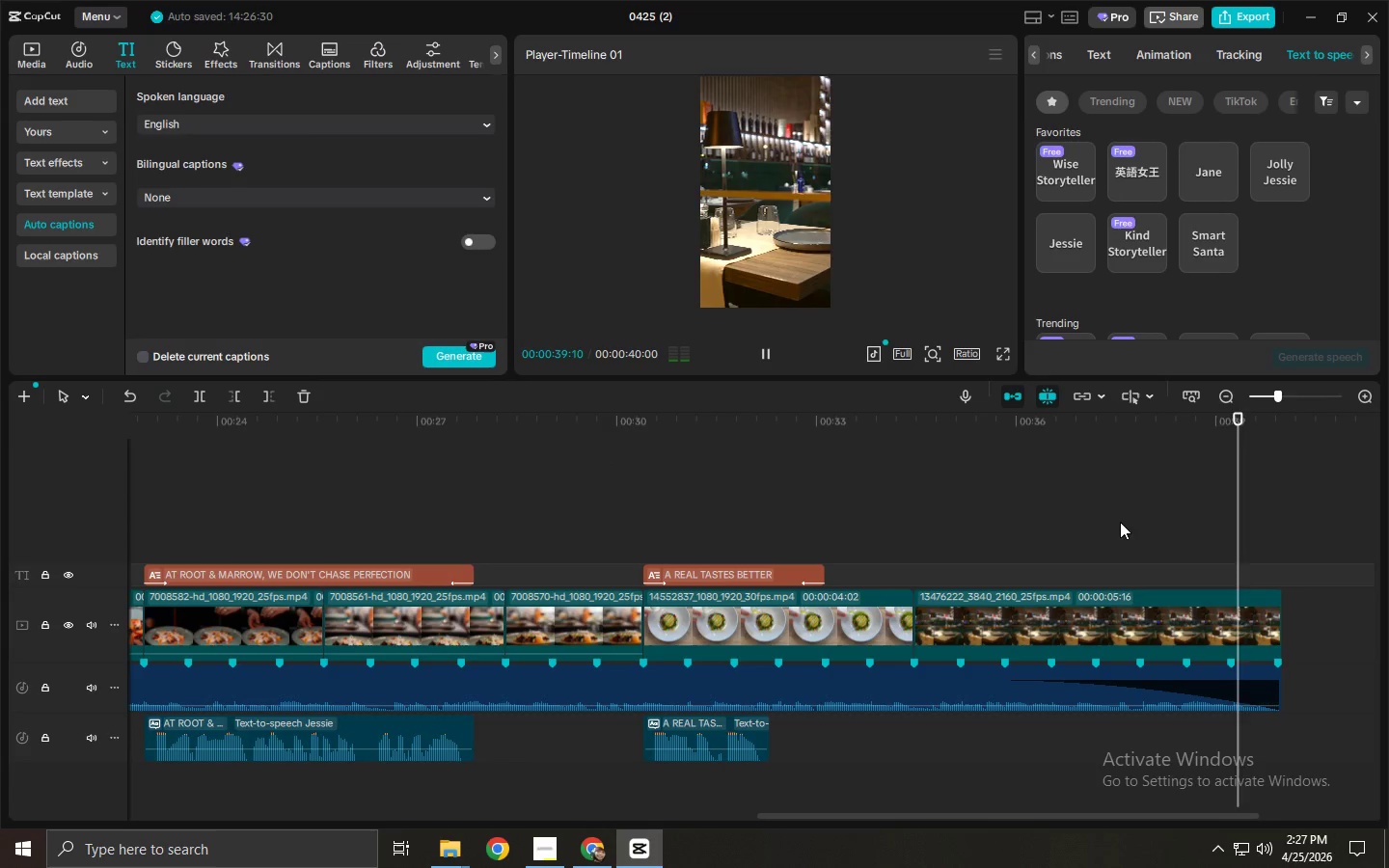 
key(Space)
 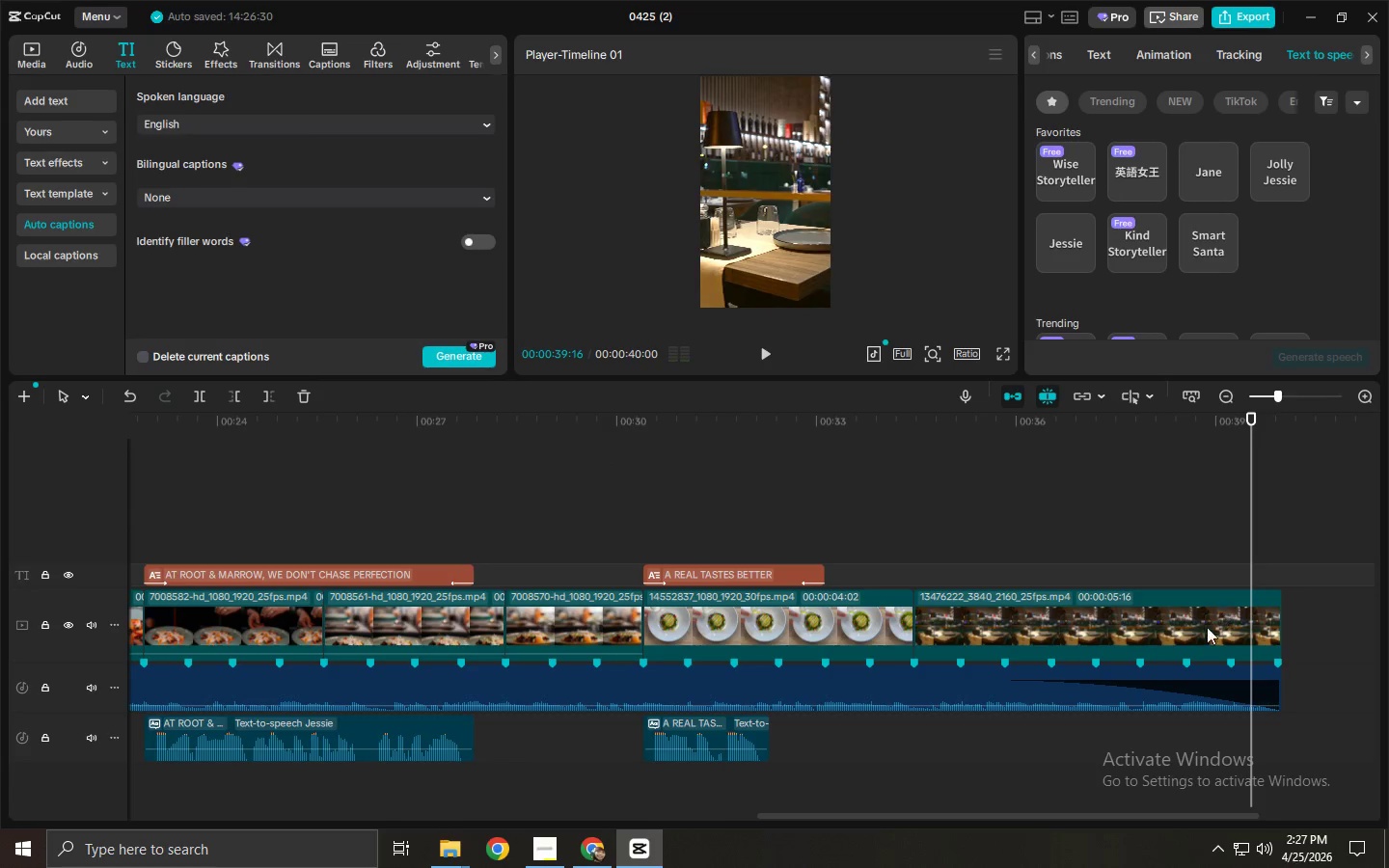 
left_click([1200, 632])
 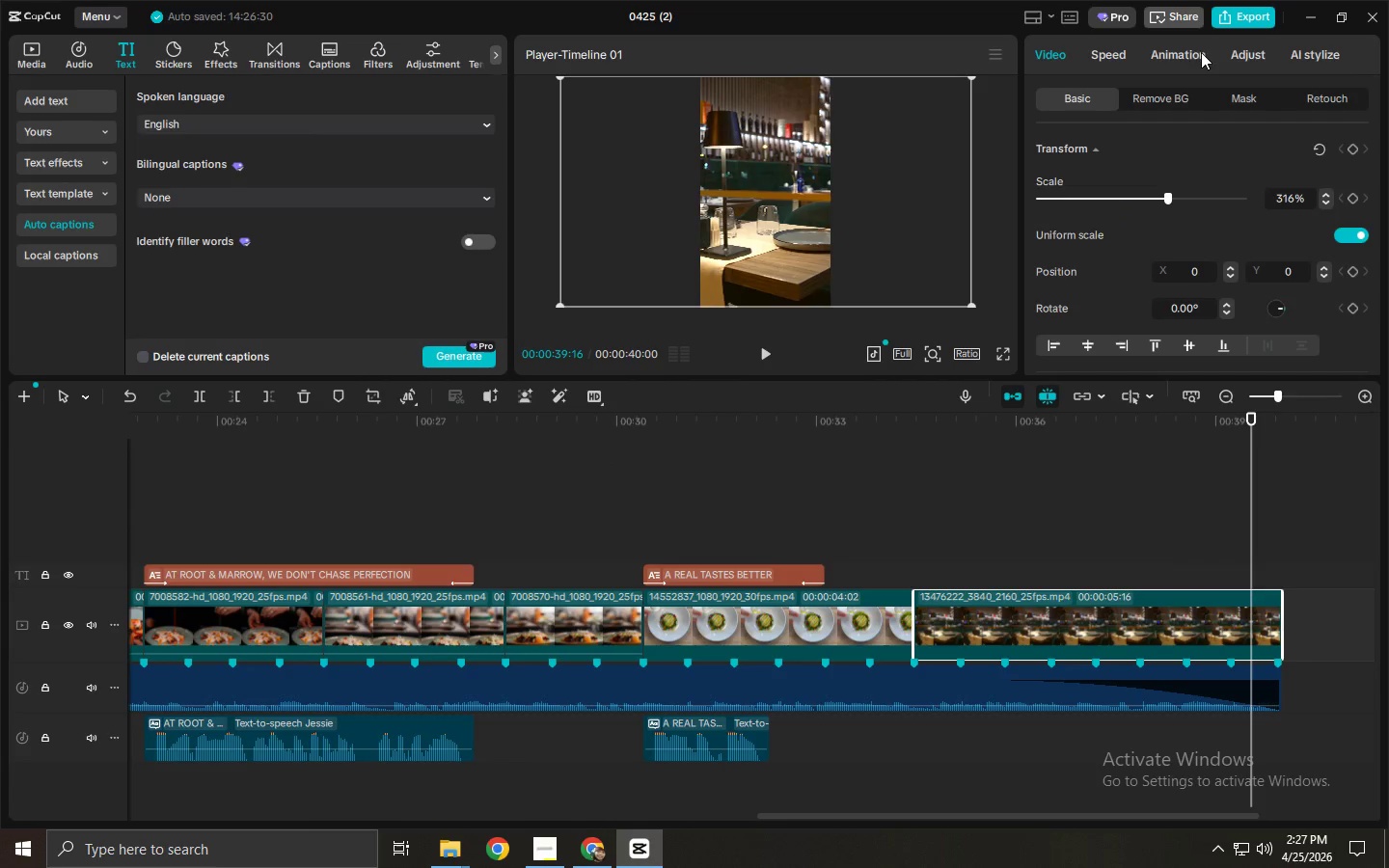 
left_click([1184, 50])
 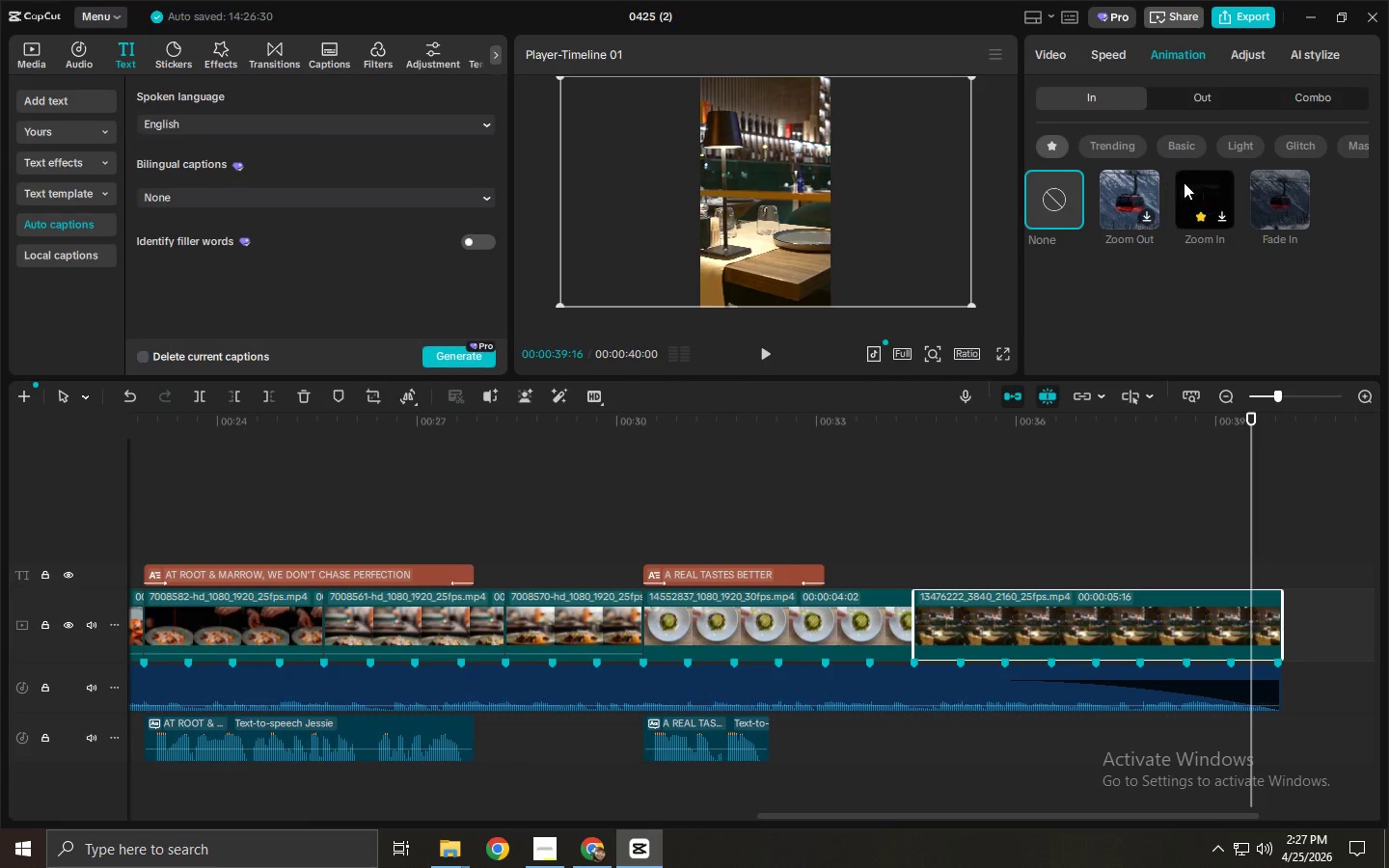 
double_click([1193, 90])
 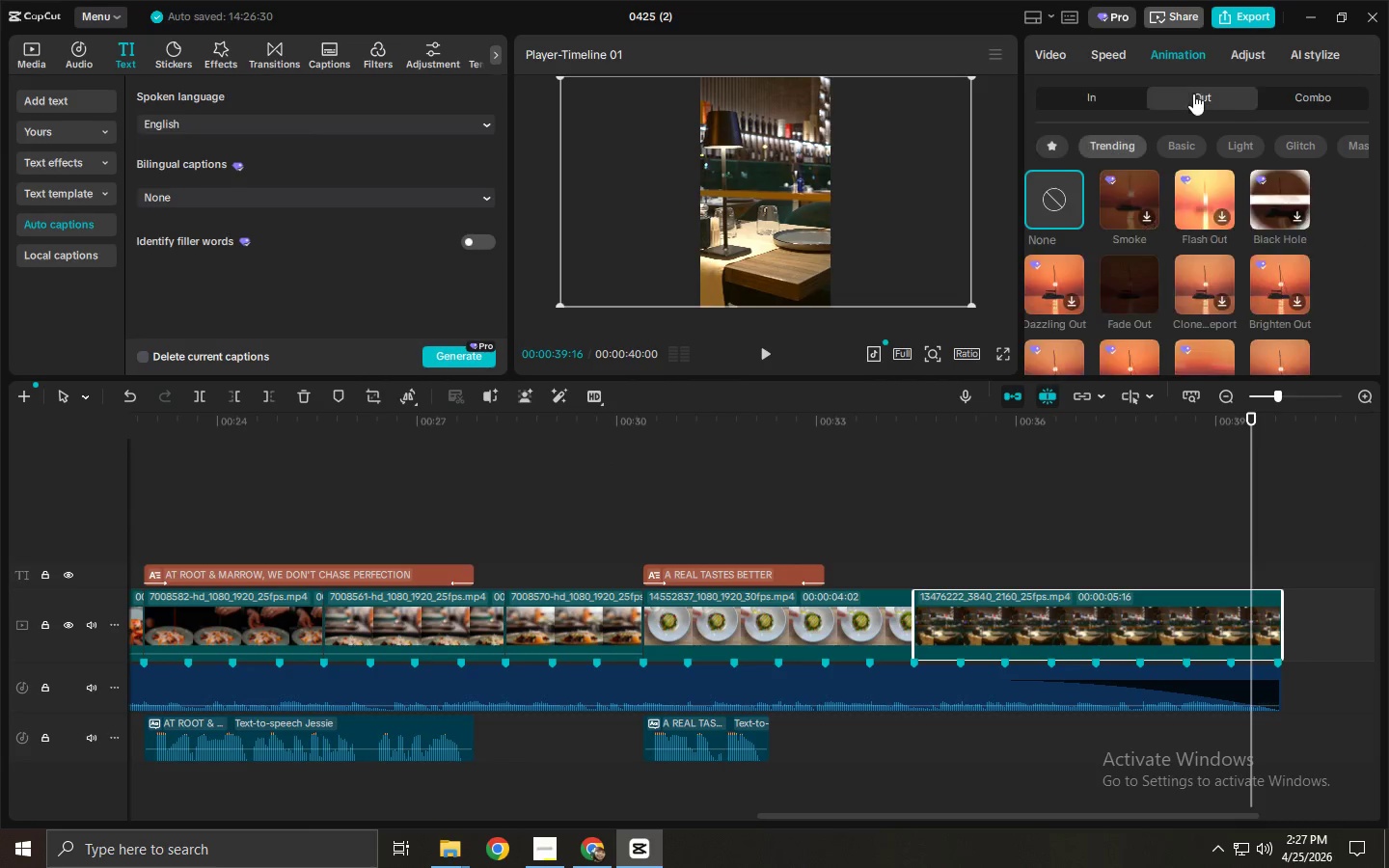 
triple_click([1195, 100])
 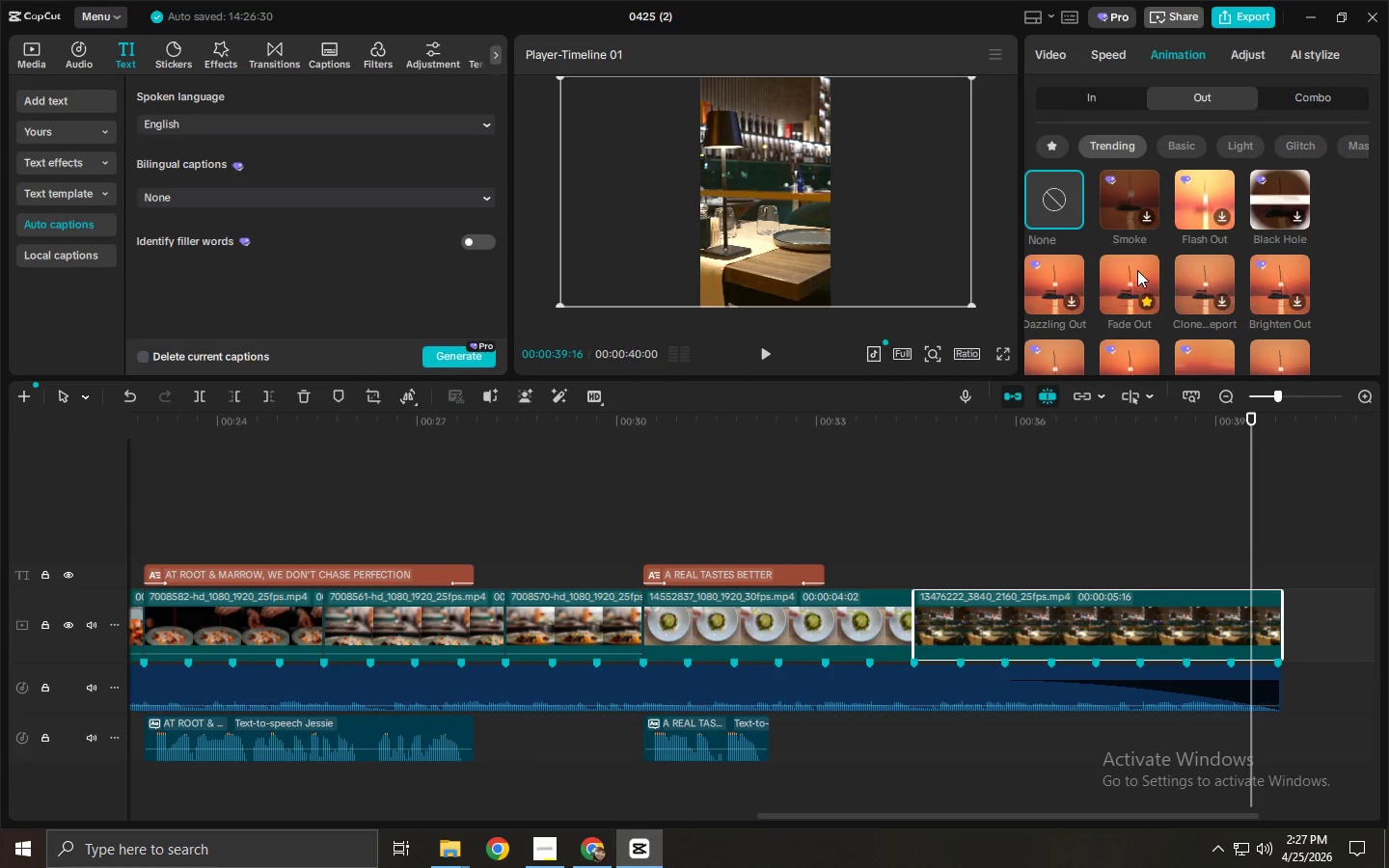 
left_click([1130, 270])
 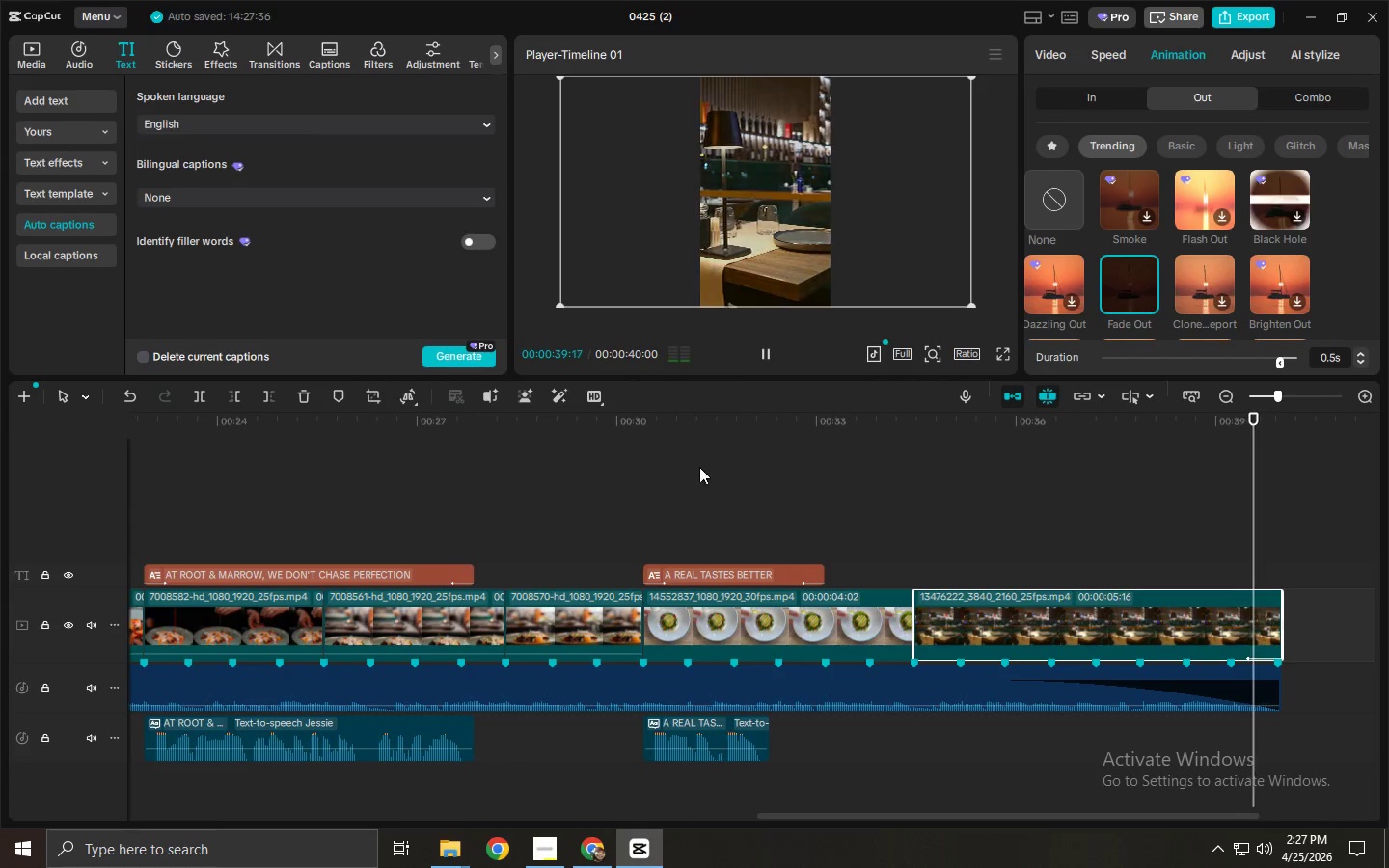 
left_click_drag(start_coordinate=[655, 436], to_coordinate=[0, 533])
 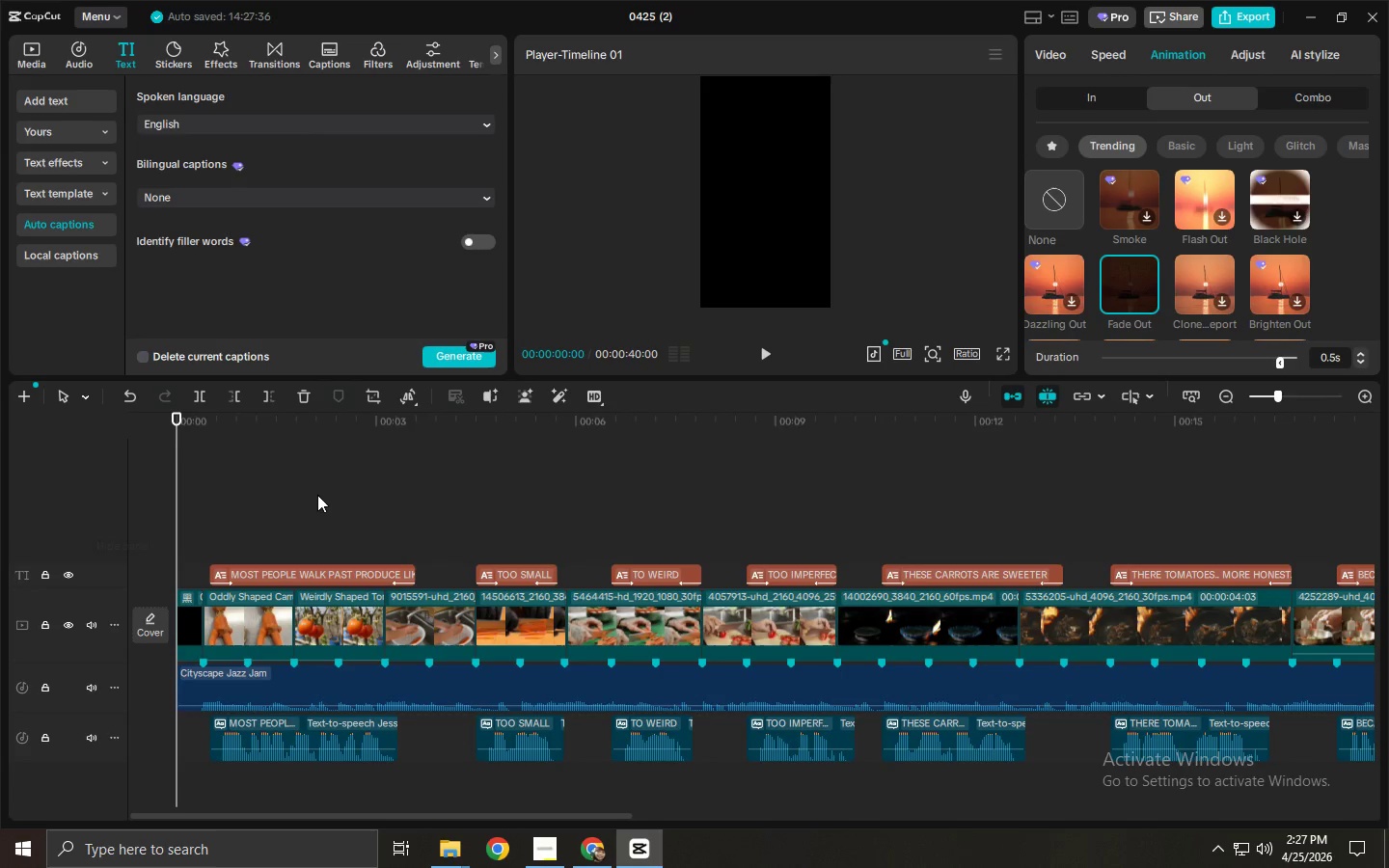 
left_click_drag(start_coordinate=[267, 542], to_coordinate=[1172, 576])
 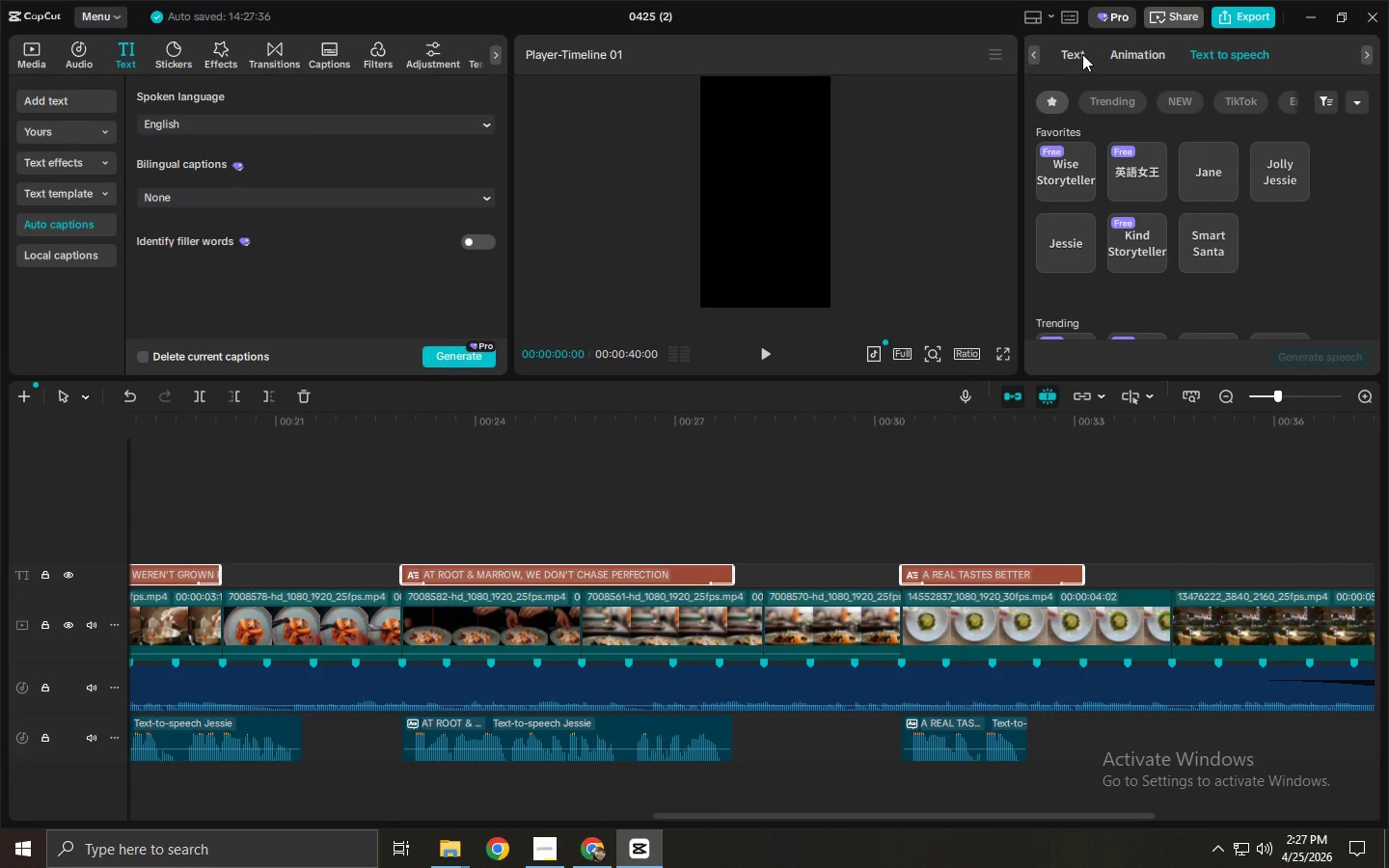 
scroll: coordinate [1121, 258], scroll_direction: down, amount: 38.0
 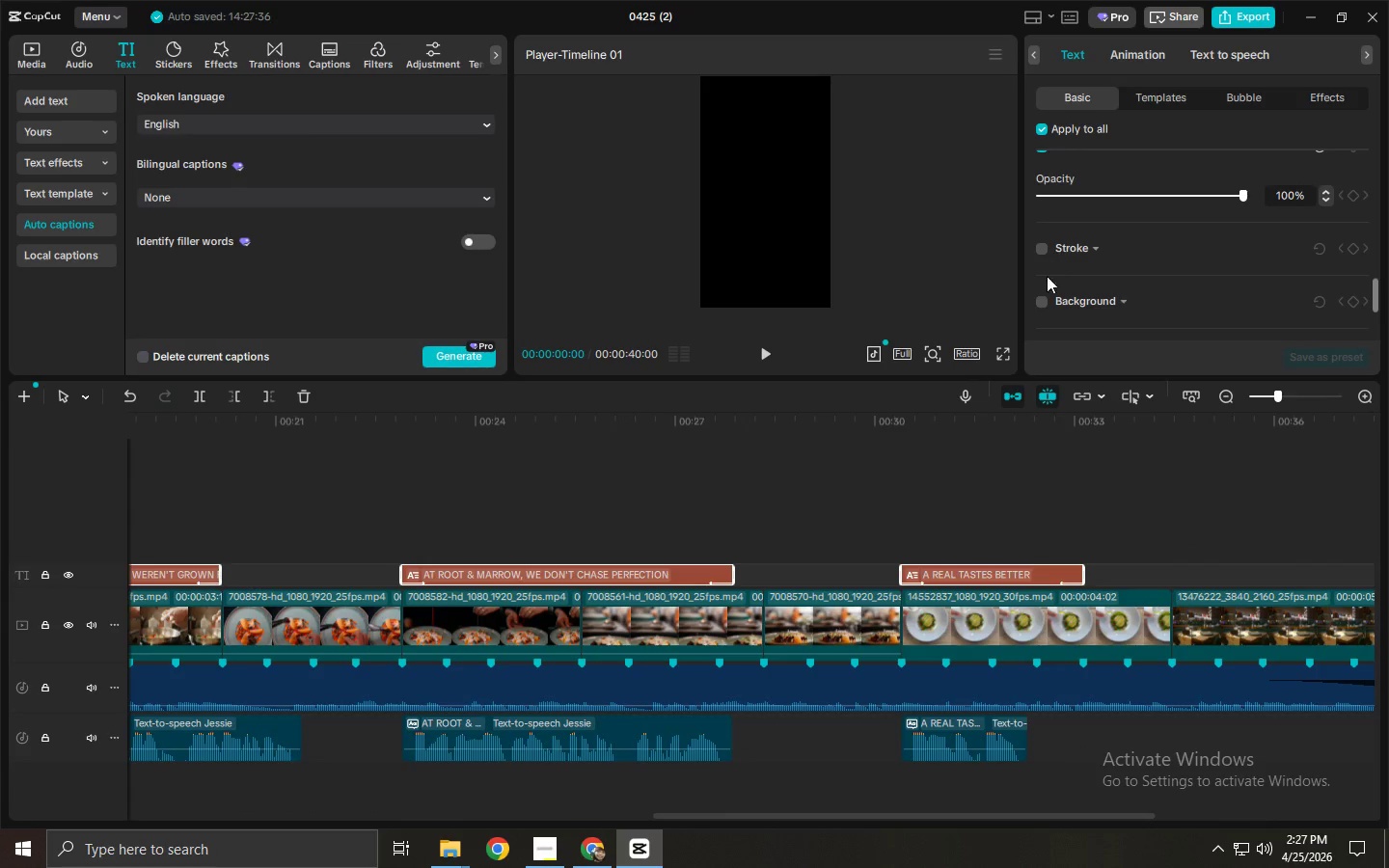 
left_click([1039, 302])
 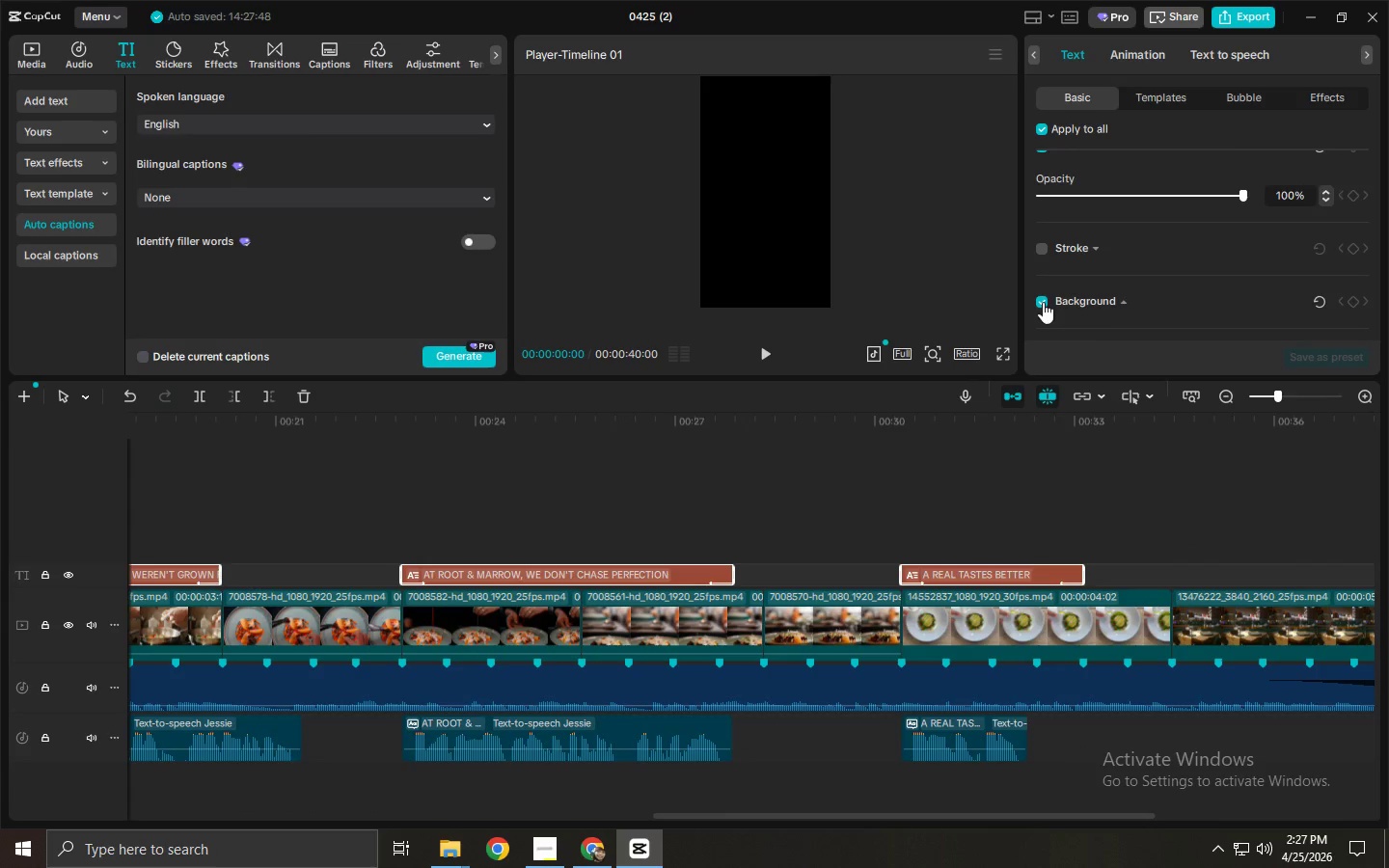 
scroll: coordinate [1075, 293], scroll_direction: down, amount: 2.0
 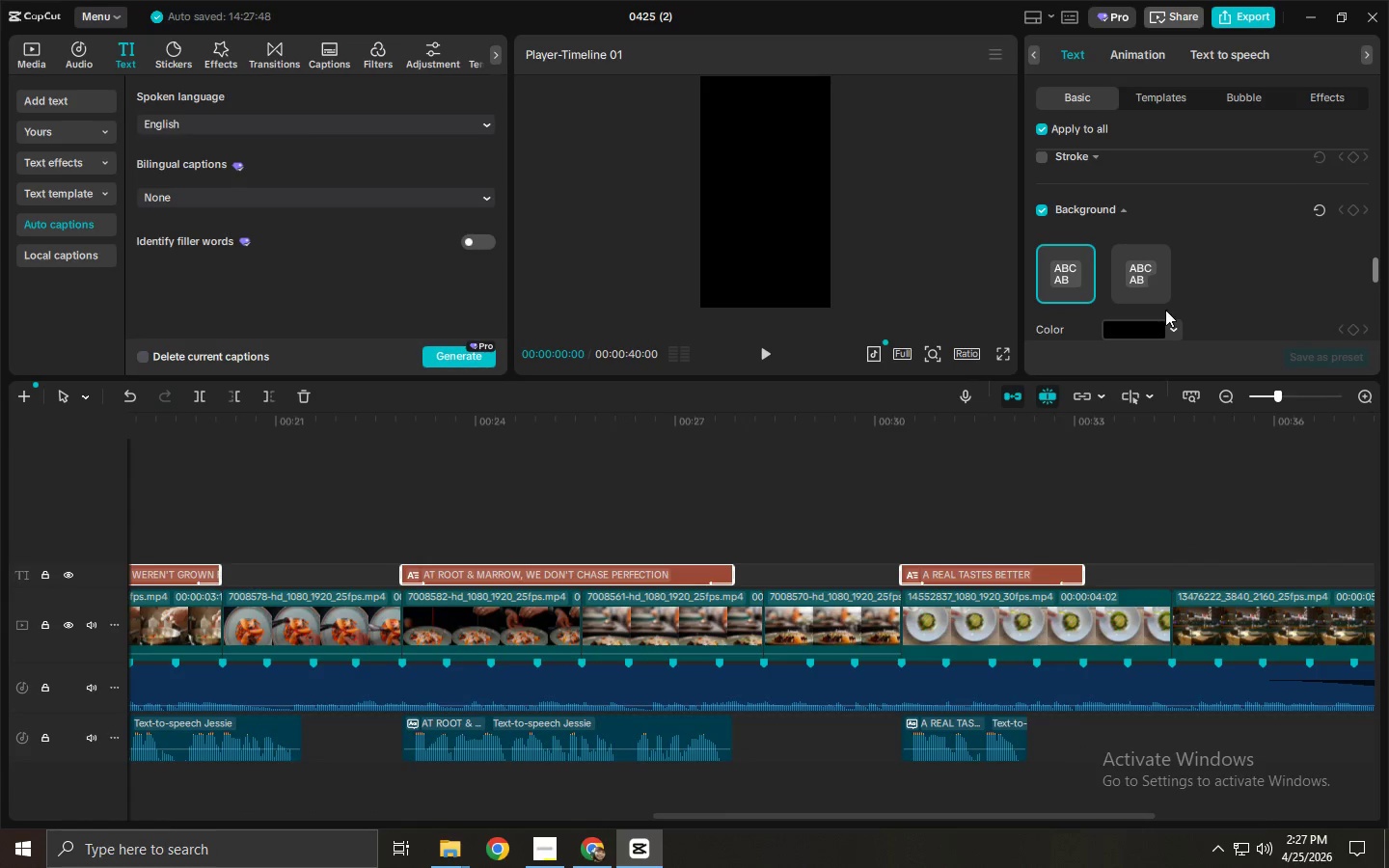 
left_click_drag(start_coordinate=[1217, 277], to_coordinate=[1162, 290])
 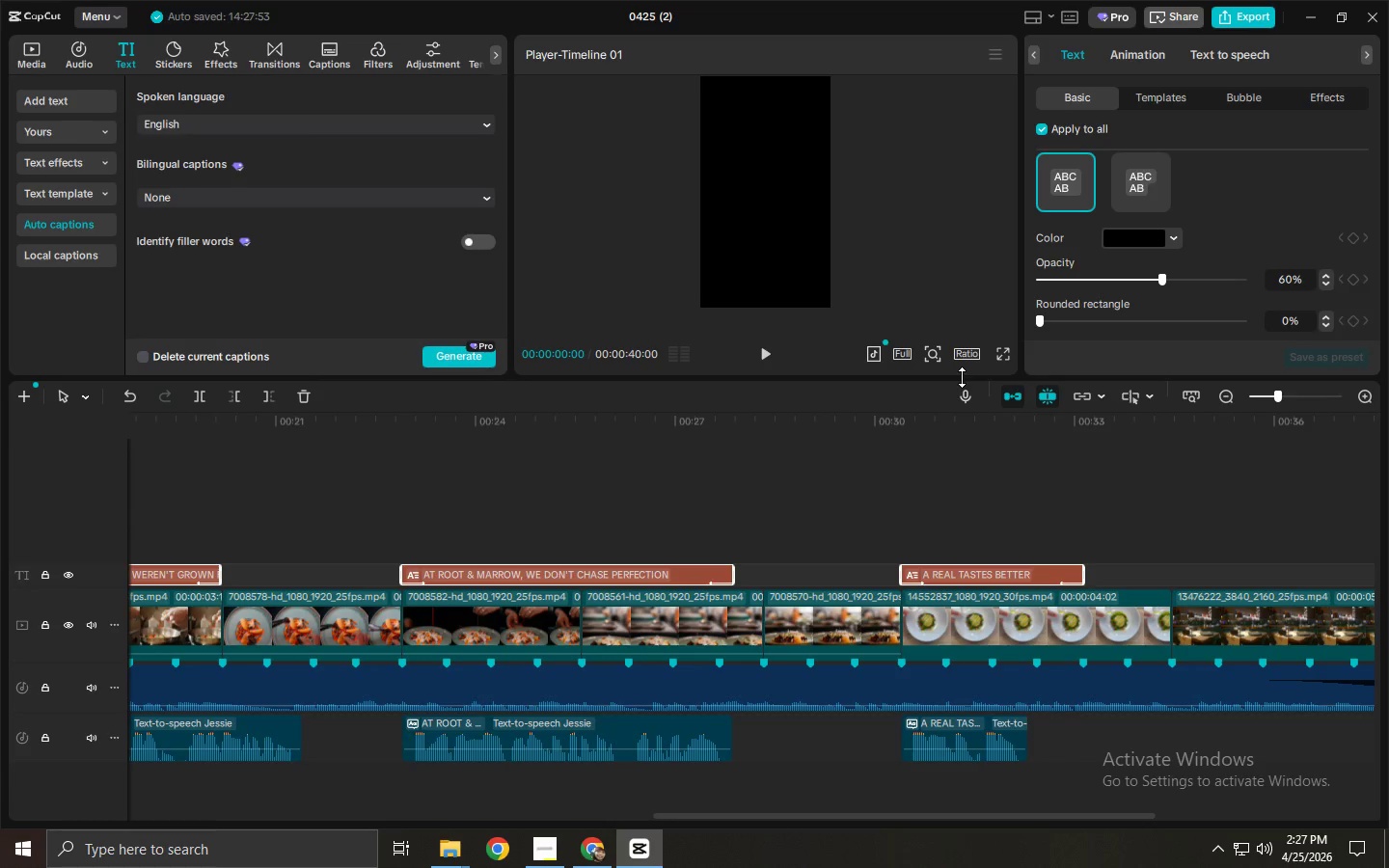 
scroll: coordinate [1165, 306], scroll_direction: down, amount: 2.0
 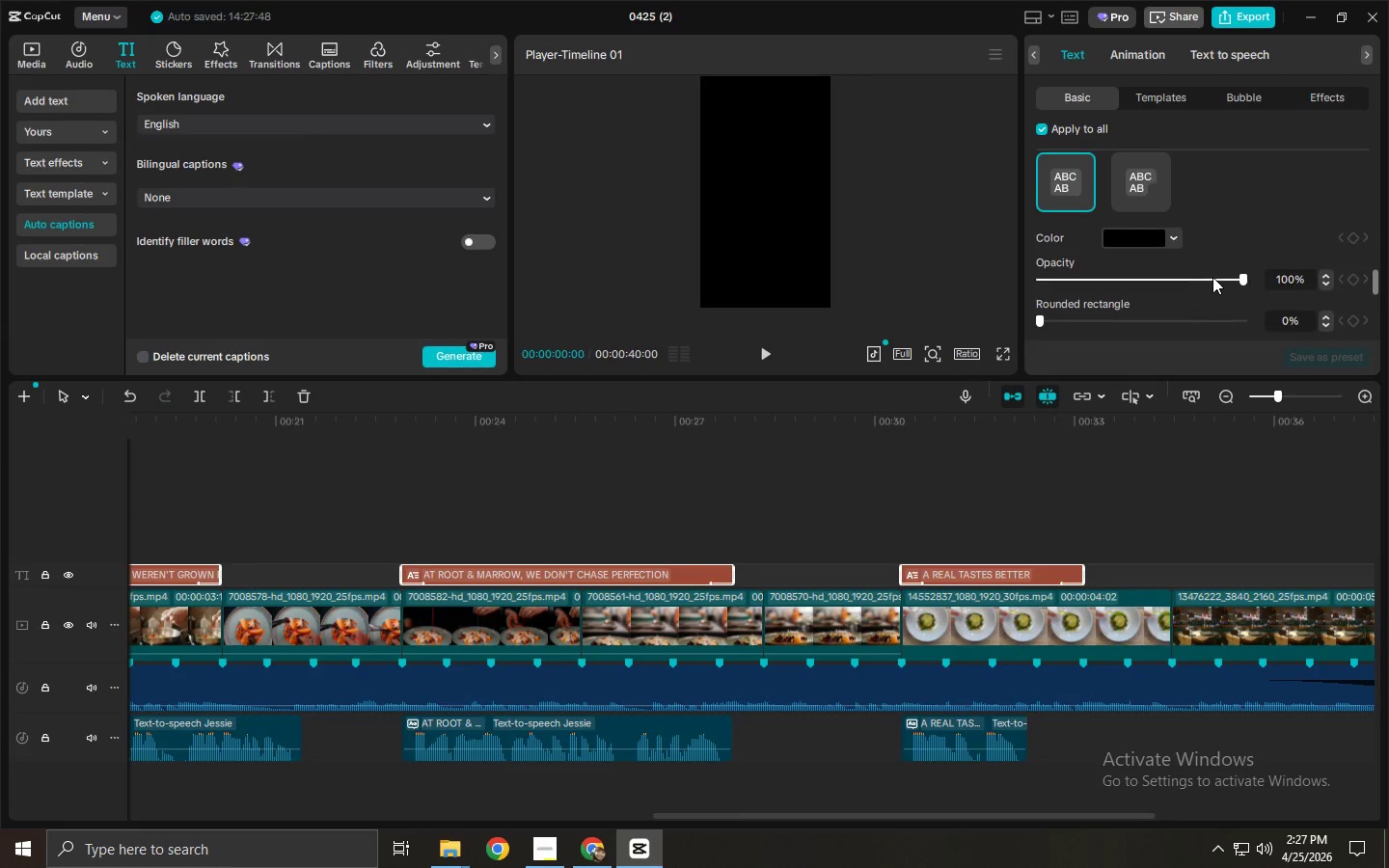 
left_click([908, 429])
 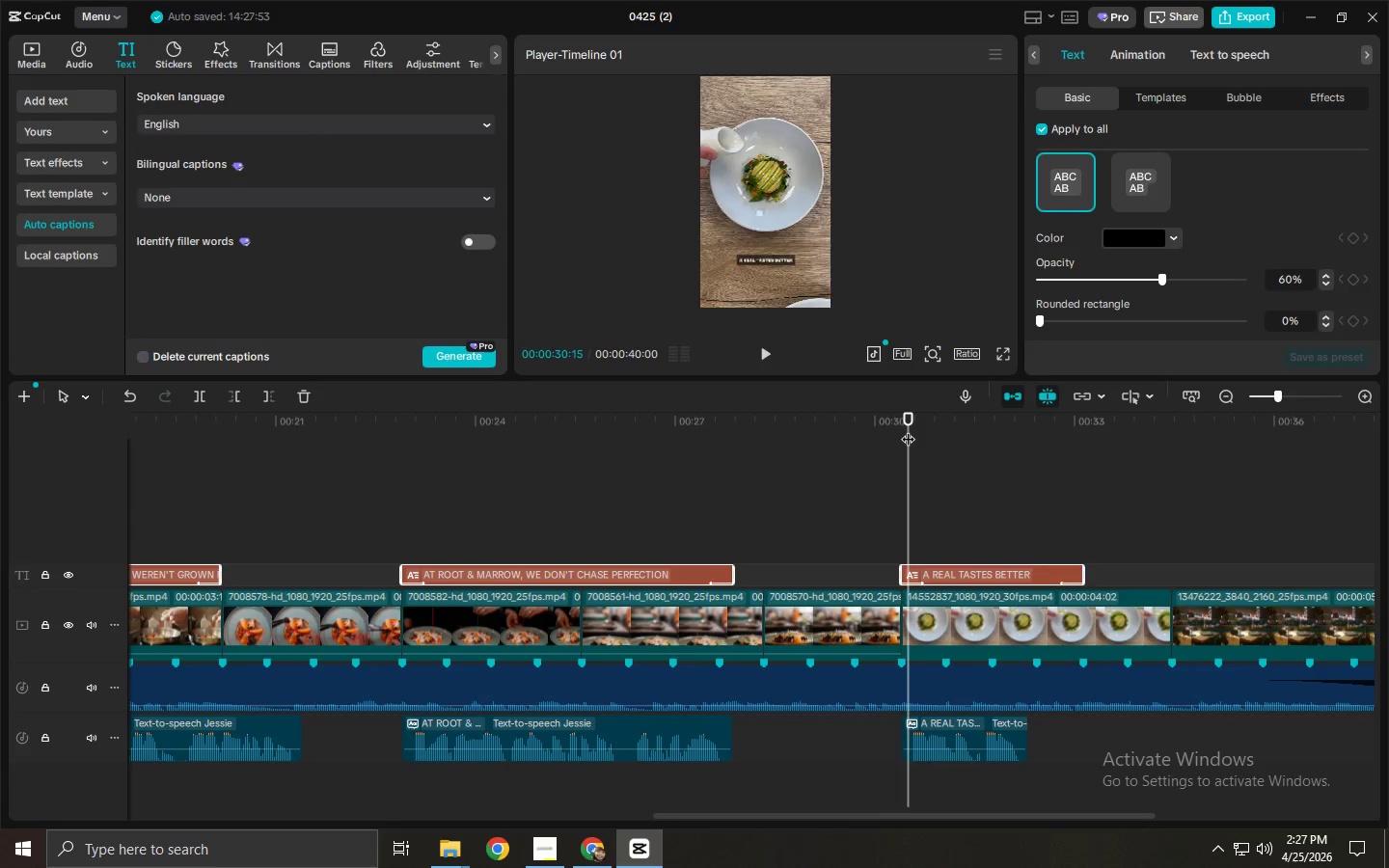 
key(Space)
 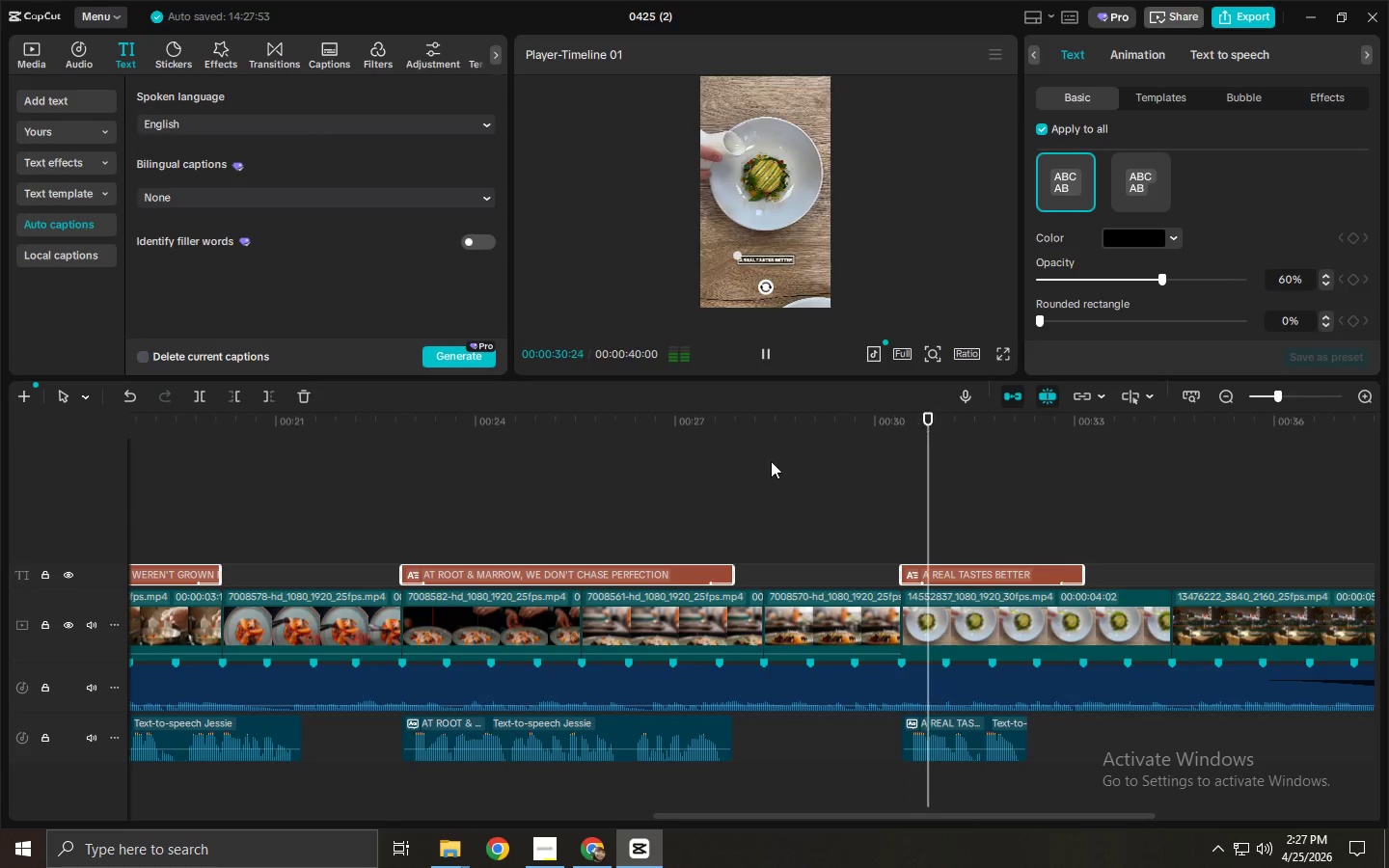 
key(Space)
 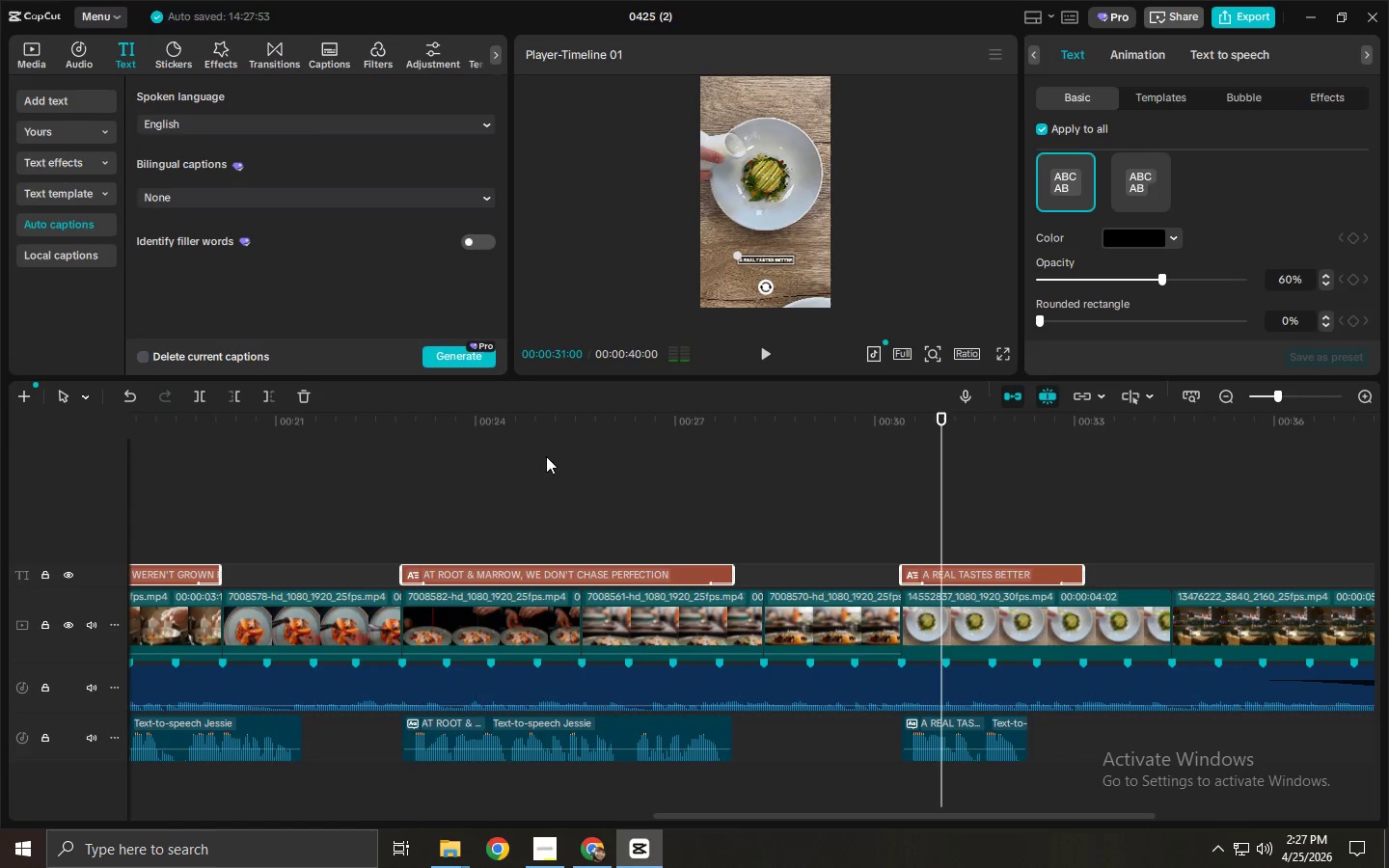 
left_click_drag(start_coordinate=[503, 438], to_coordinate=[271, 444])
 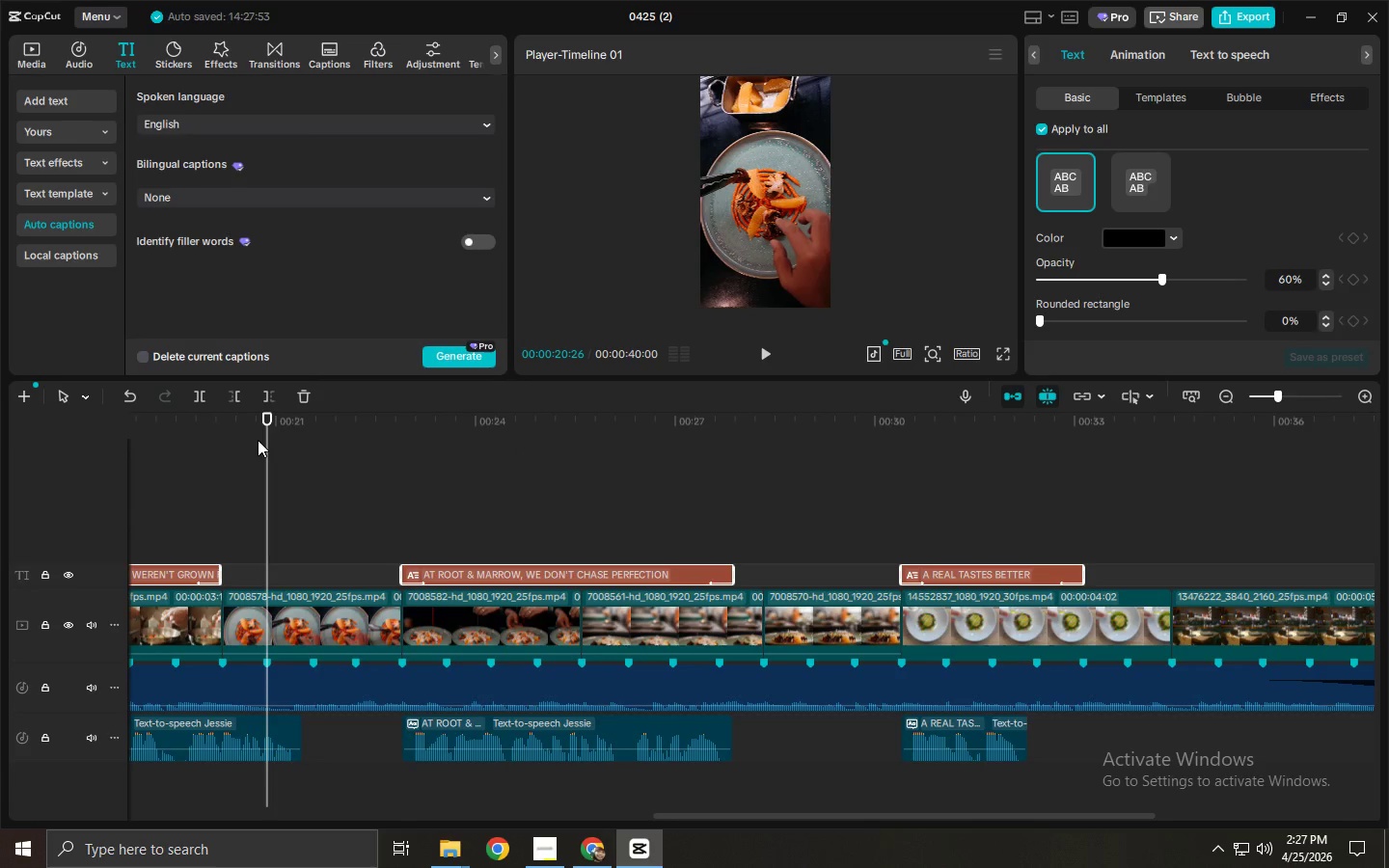 
left_click_drag(start_coordinate=[305, 430], to_coordinate=[0, 444])
 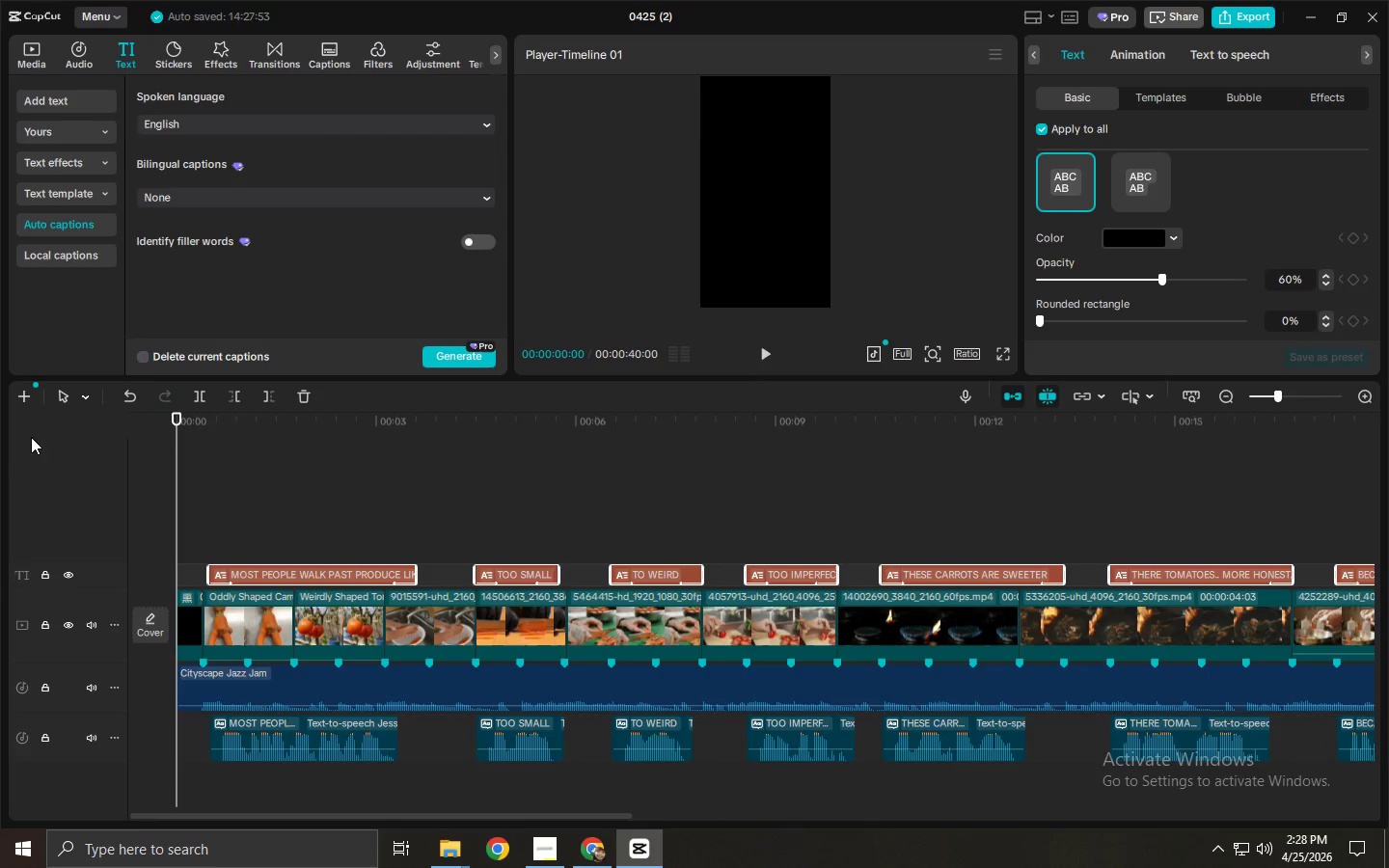 
key(Space)
 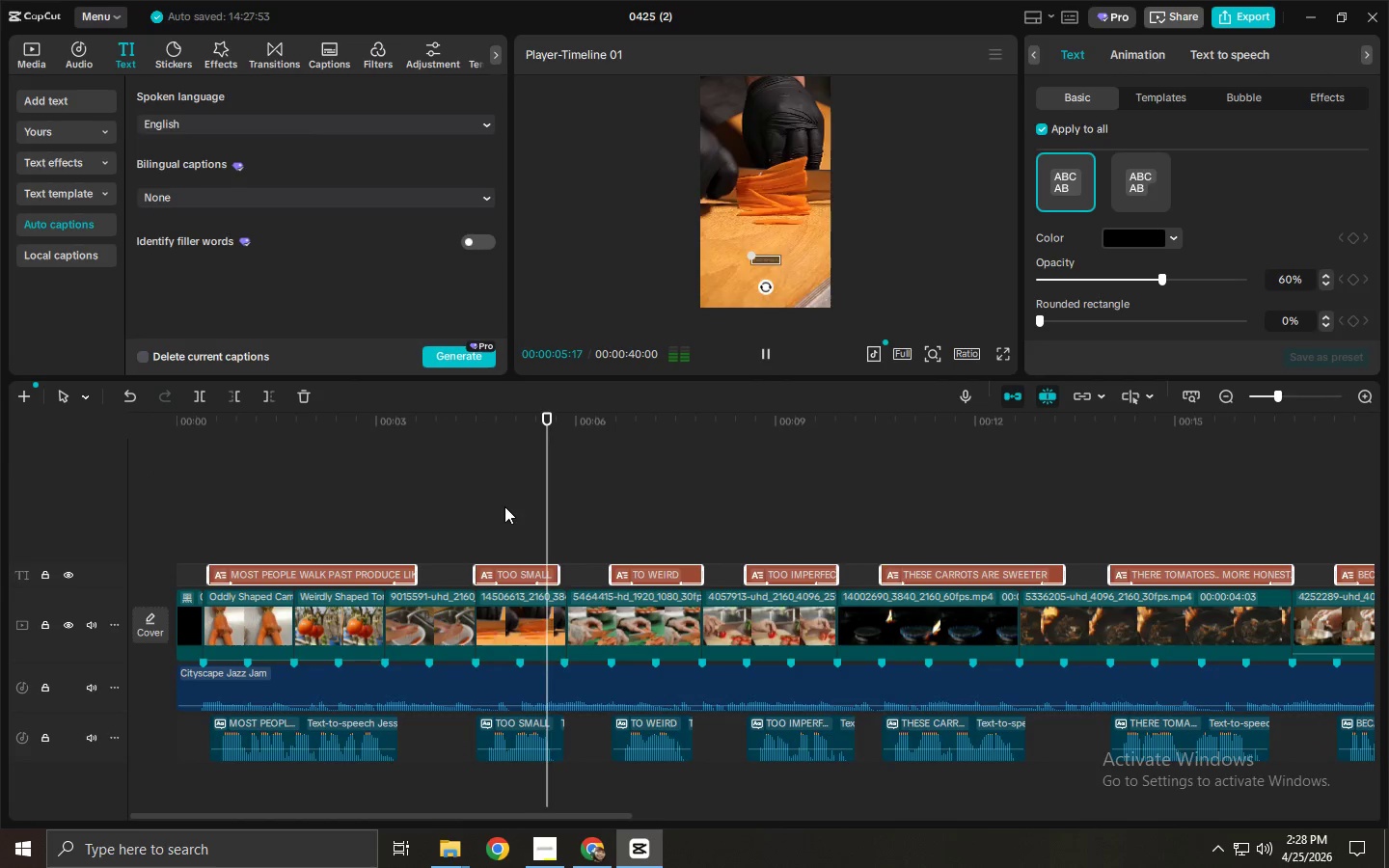 
wait(7.61)
 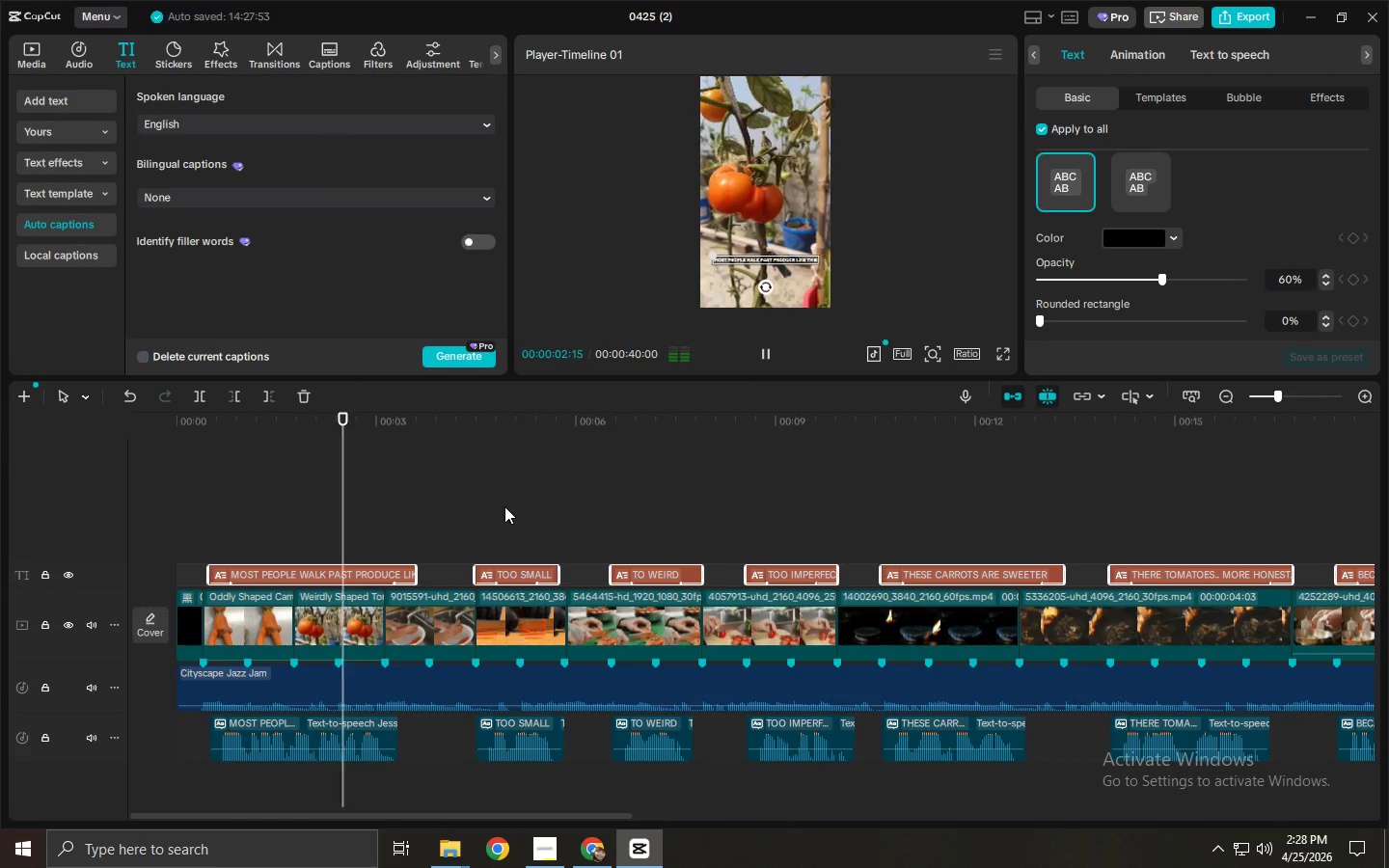 
left_click_drag(start_coordinate=[561, 813], to_coordinate=[644, 813])
 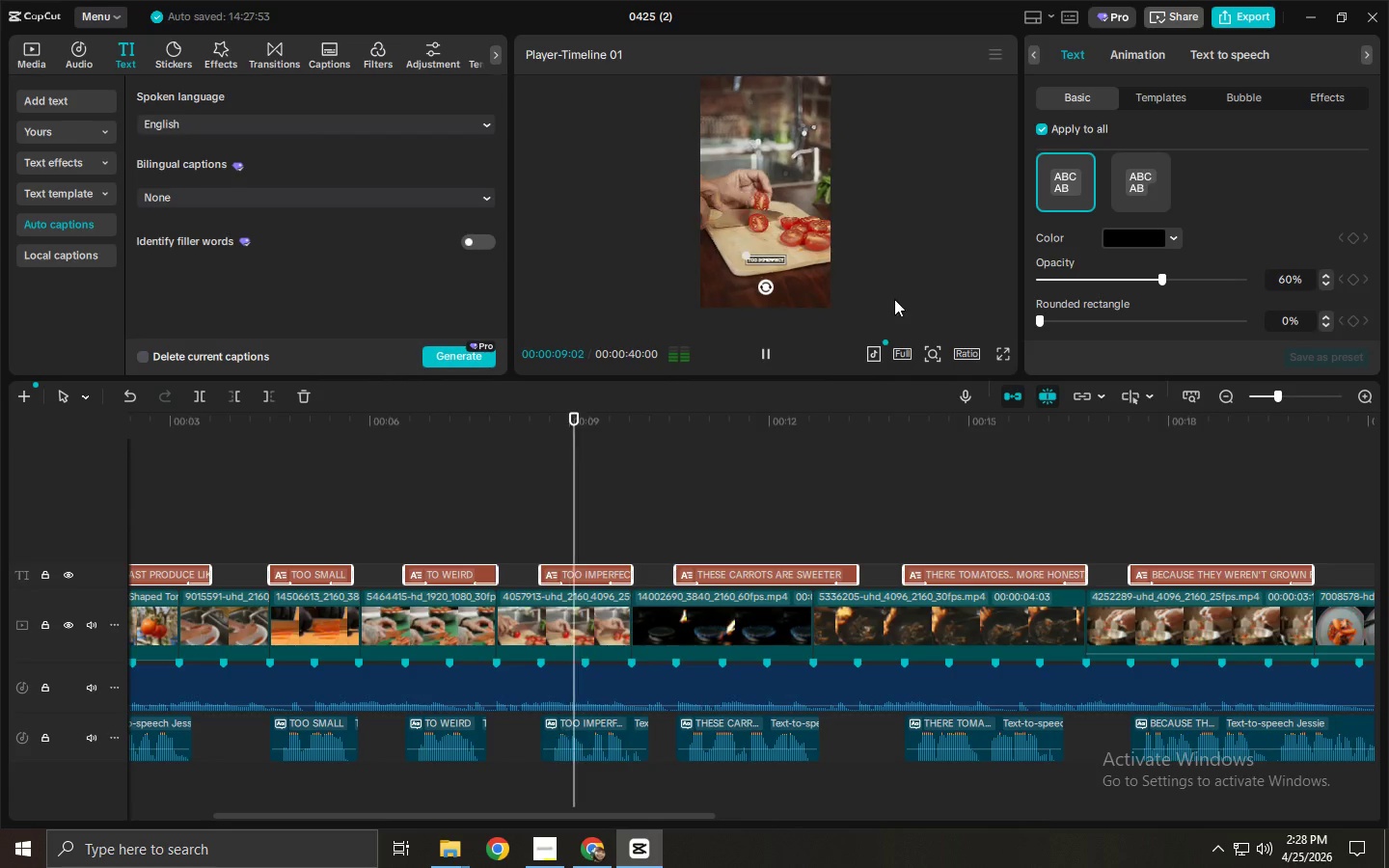 
key(Space)
 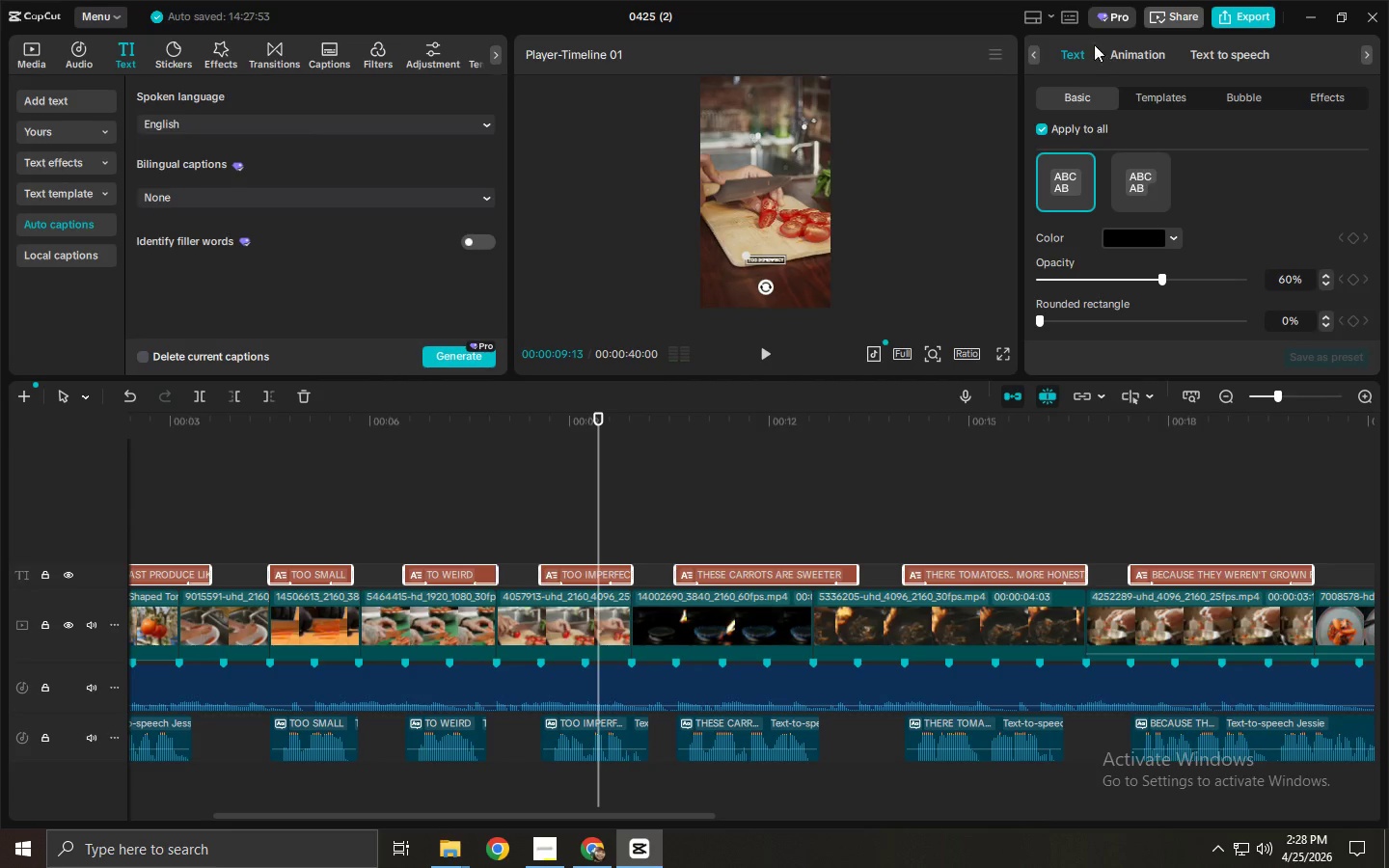 
left_click([1079, 58])
 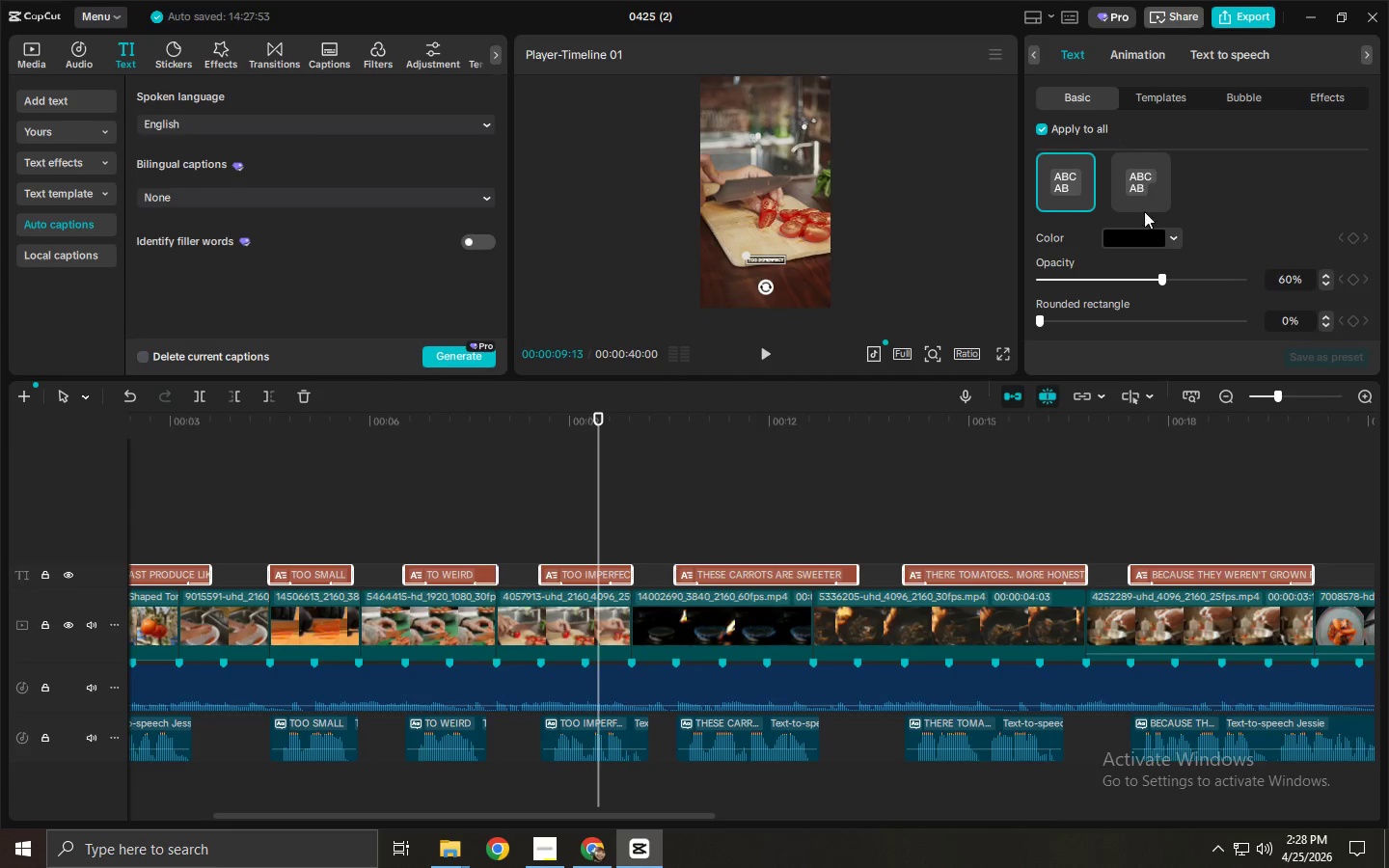 
scroll: coordinate [1197, 205], scroll_direction: up, amount: 14.0
 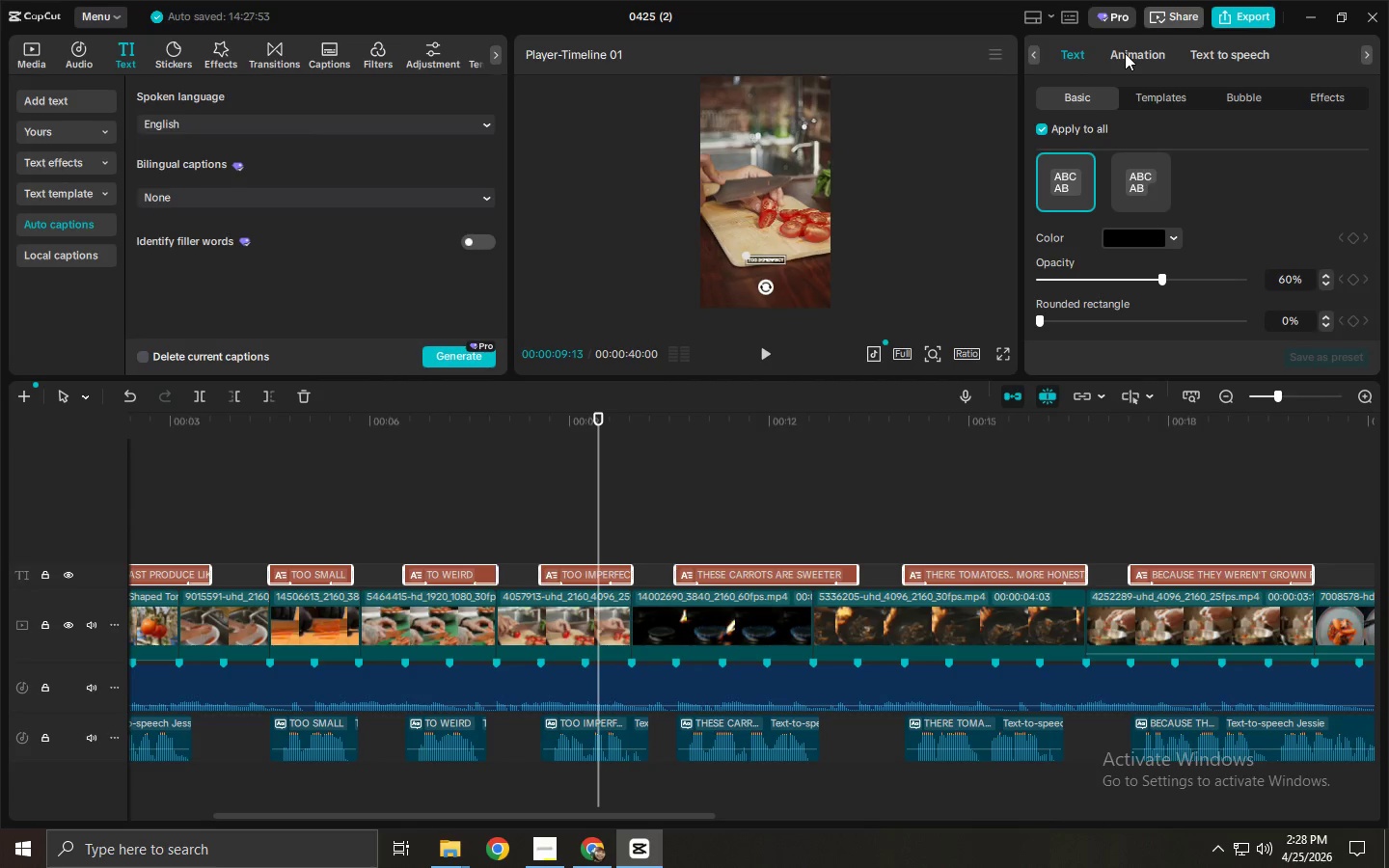 
double_click([1068, 49])
 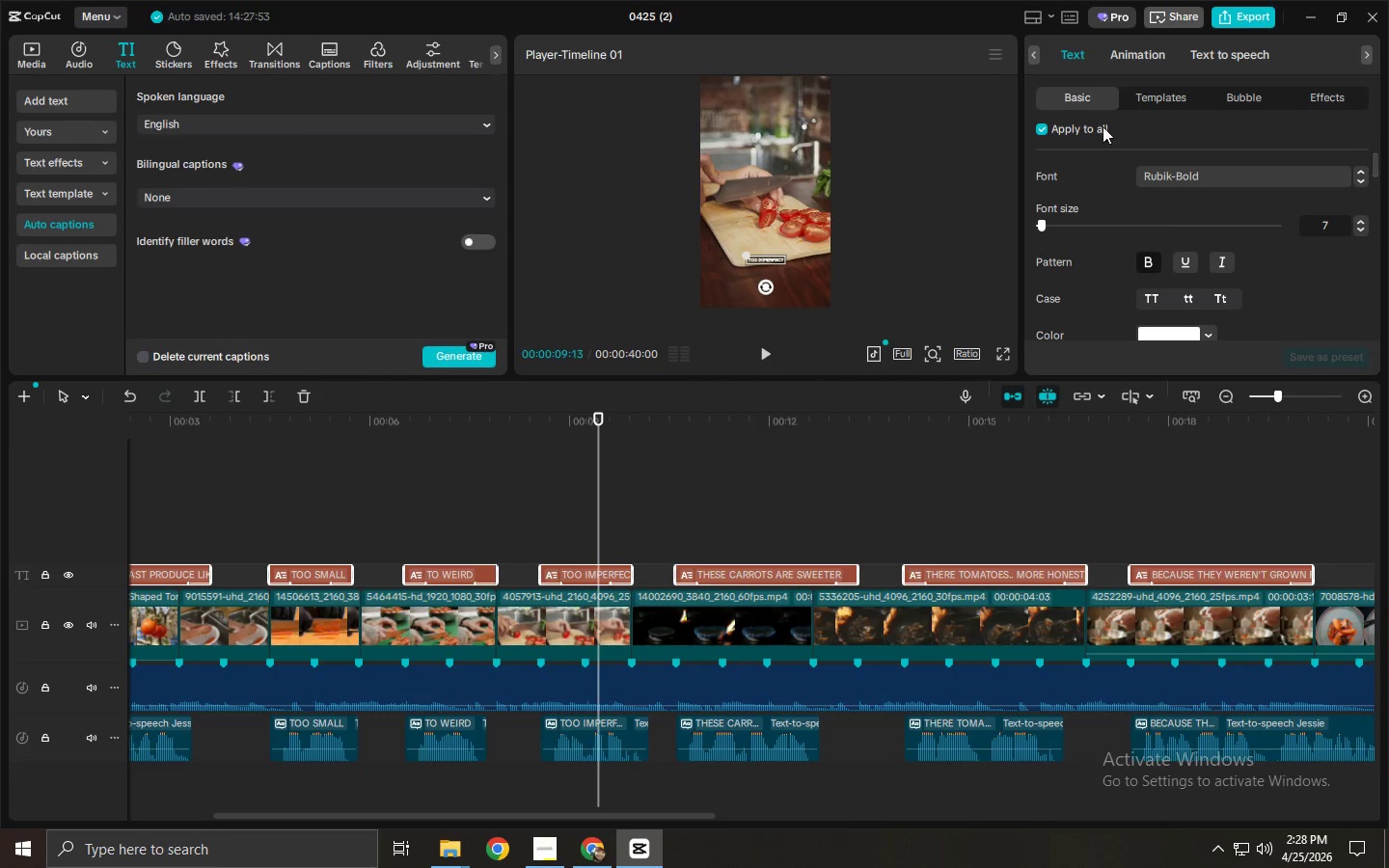 
scroll: coordinate [1175, 132], scroll_direction: up, amount: 7.0
 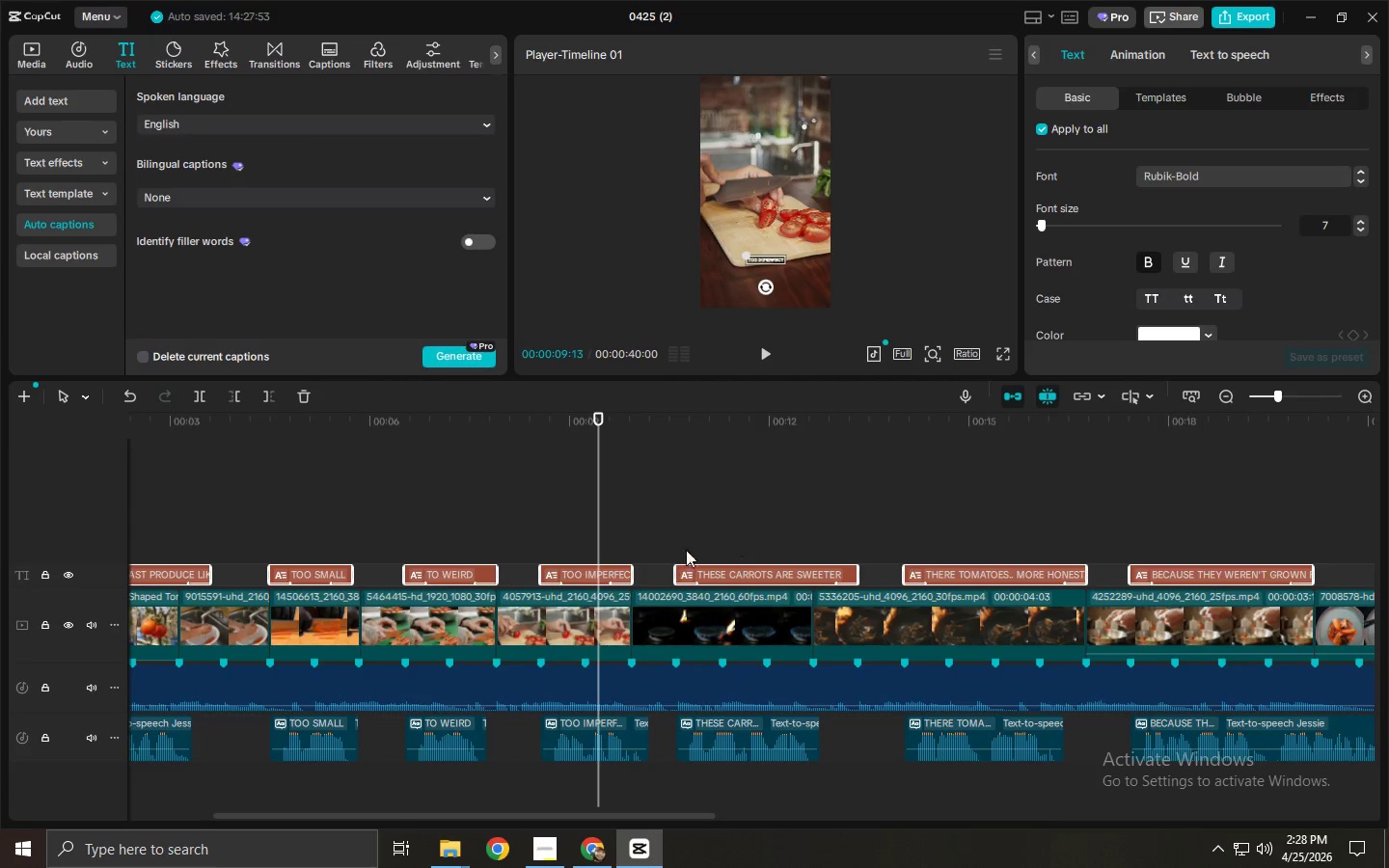 
left_click([587, 575])
 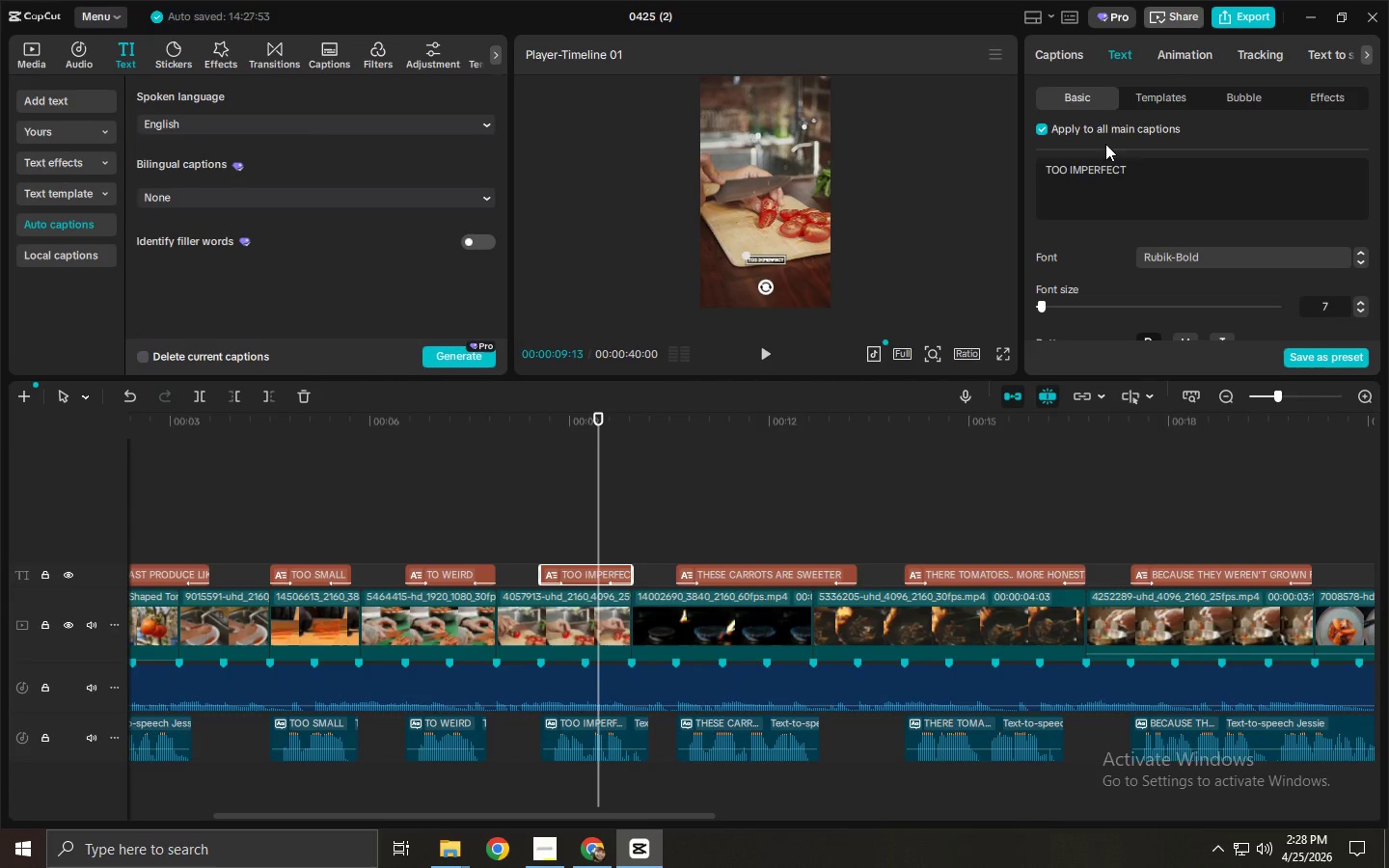 
left_click_drag(start_coordinate=[1135, 174], to_coordinate=[1069, 173])
 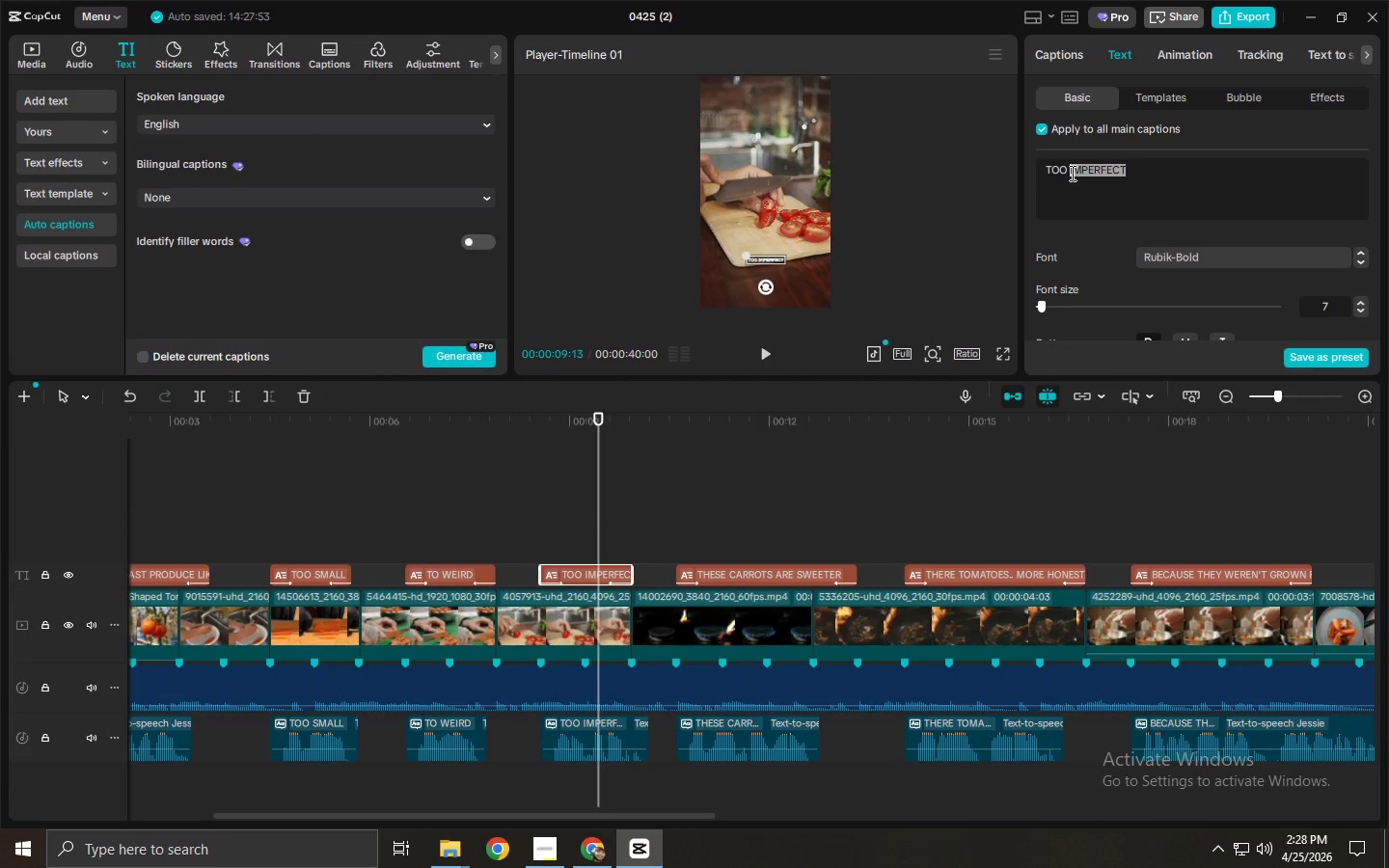 
key(Alt+AltLeft)
 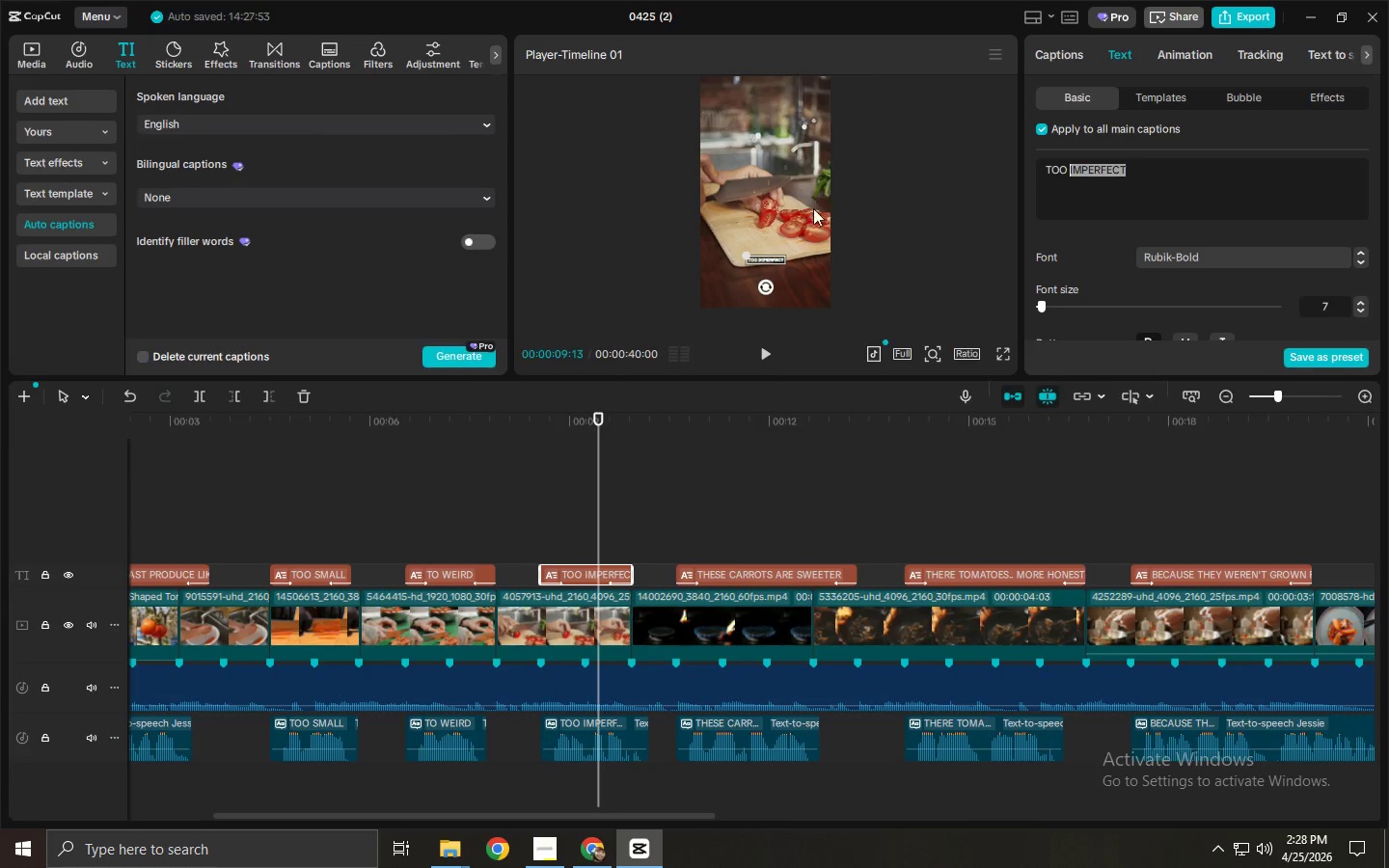 
key(Tab)
key(Tab)
key(Tab)
type(warm ora)